 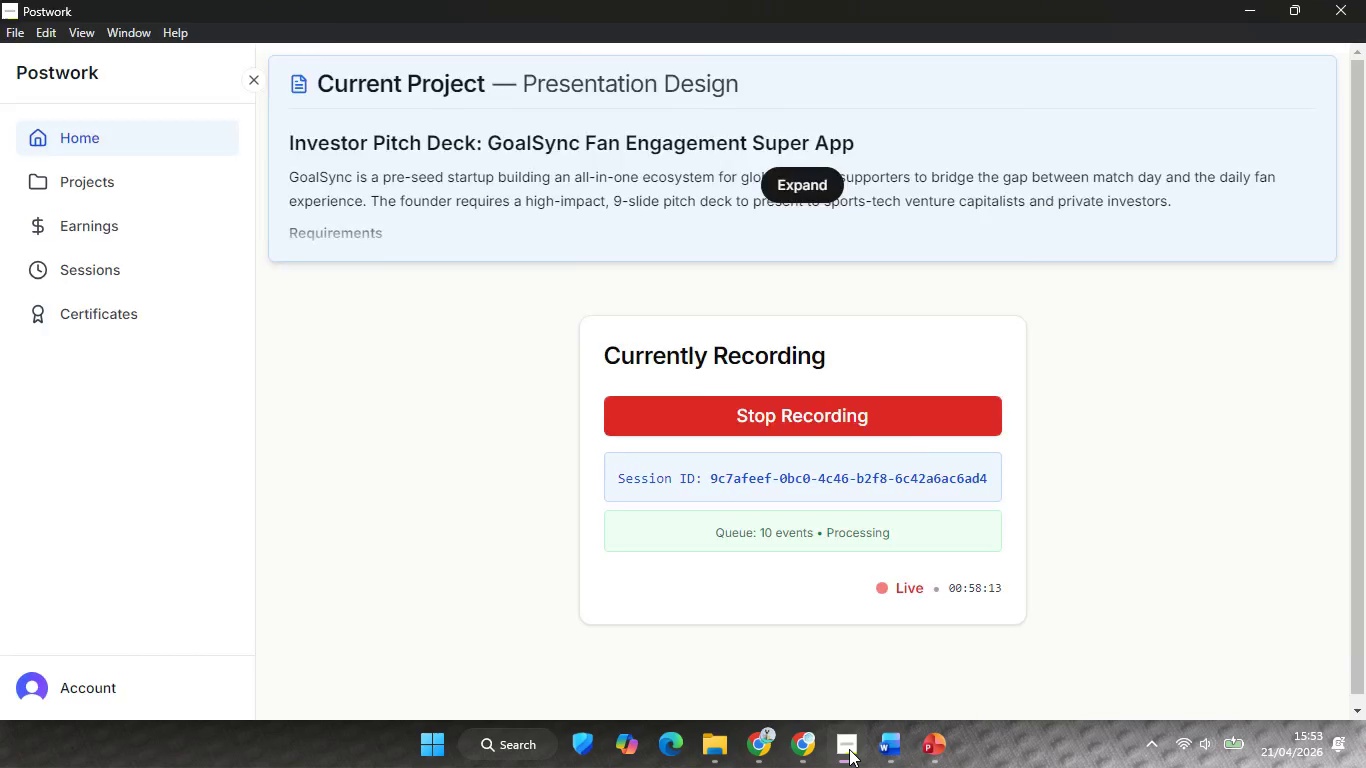 
scroll: coordinate [1085, 530], scroll_direction: down, amount: 3.0
 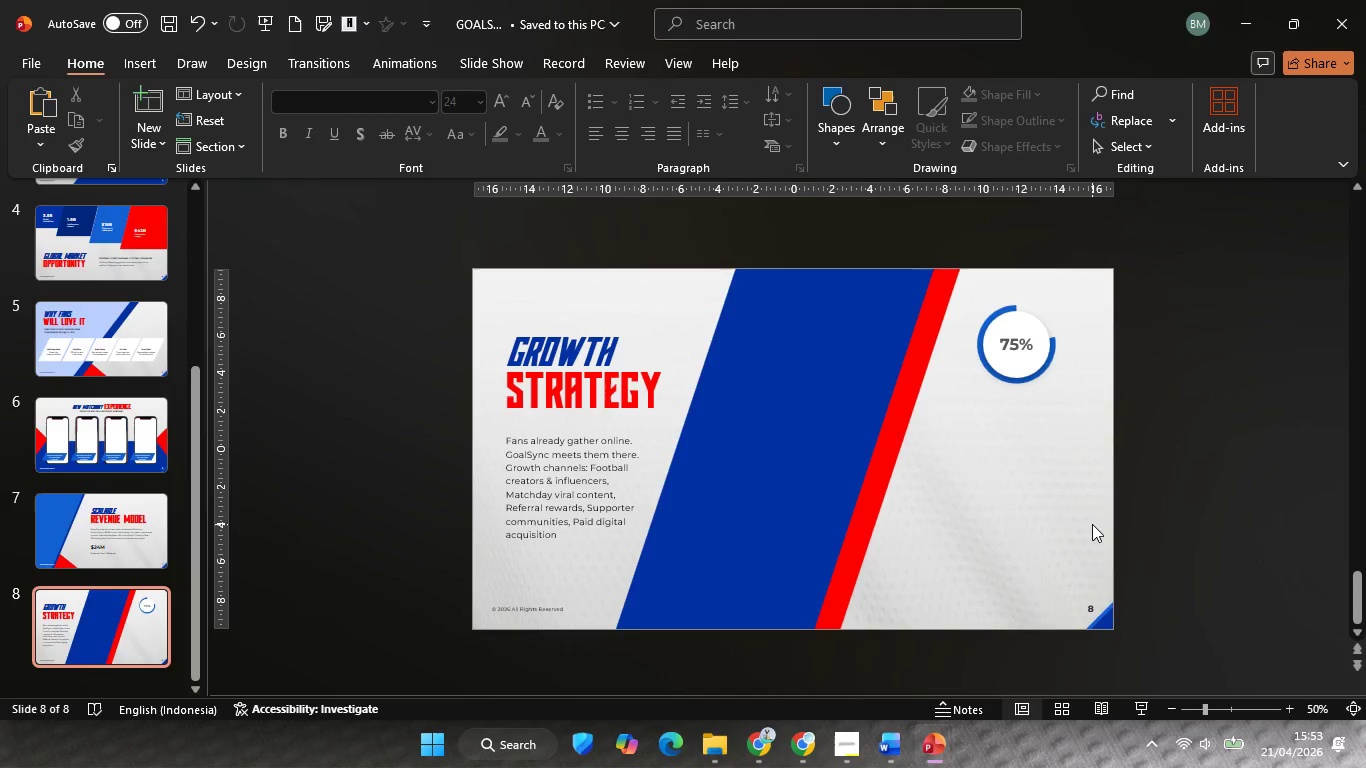 
left_click([1092, 524])
 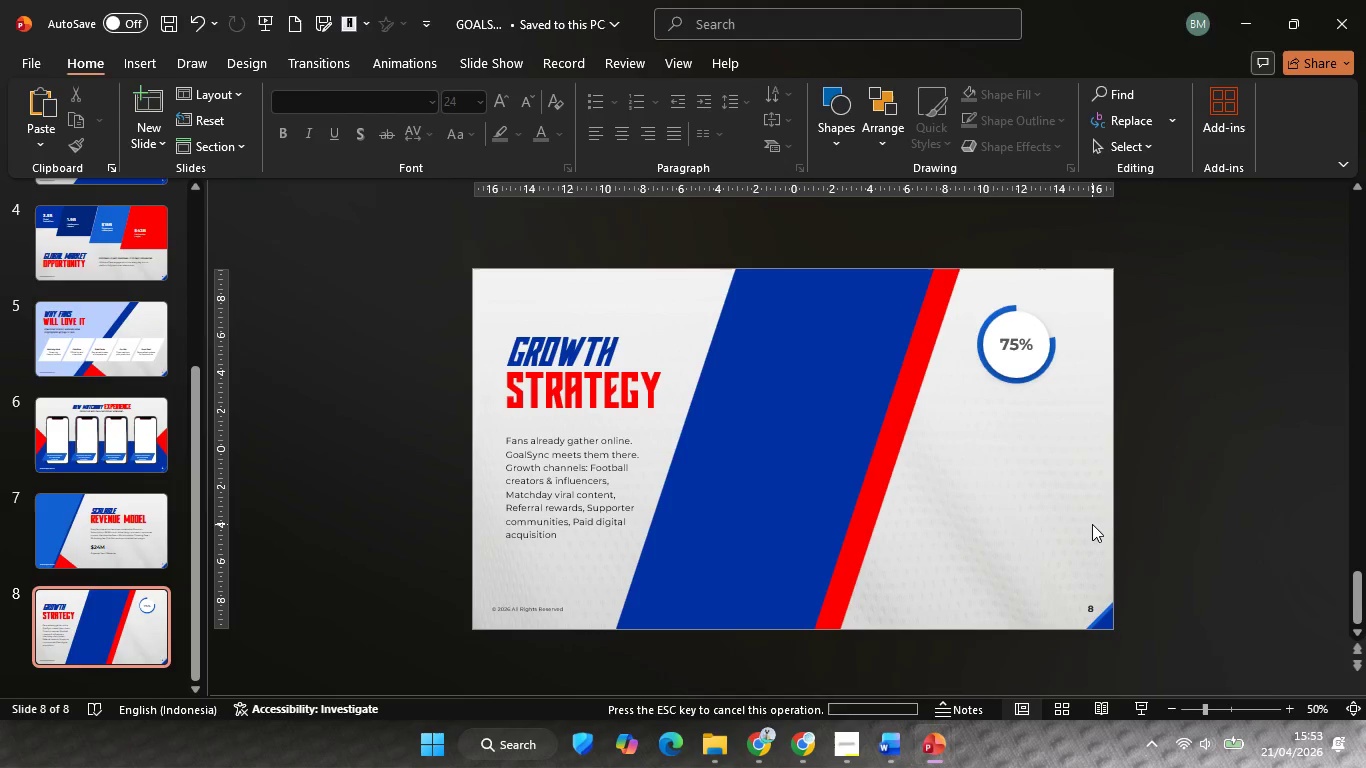 
left_click([1092, 524])
 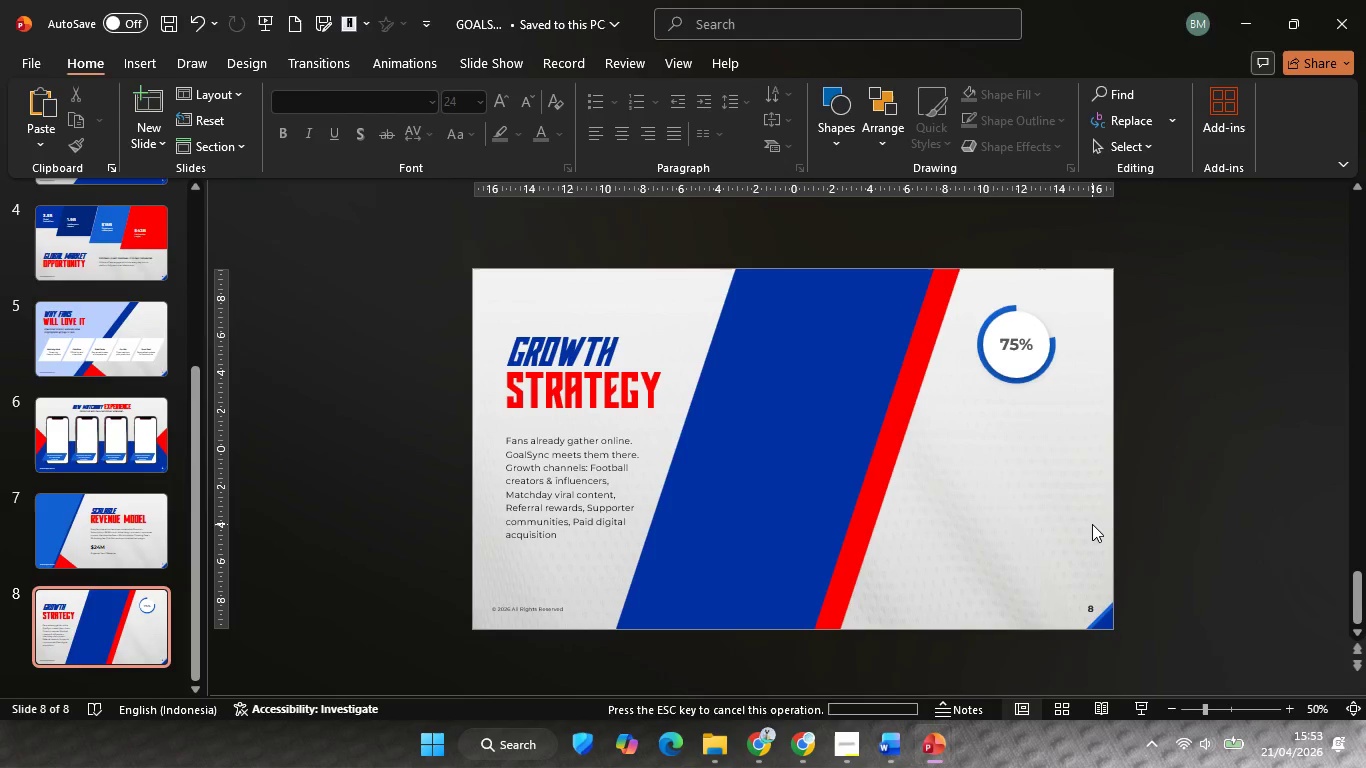 
left_click([1092, 524])
 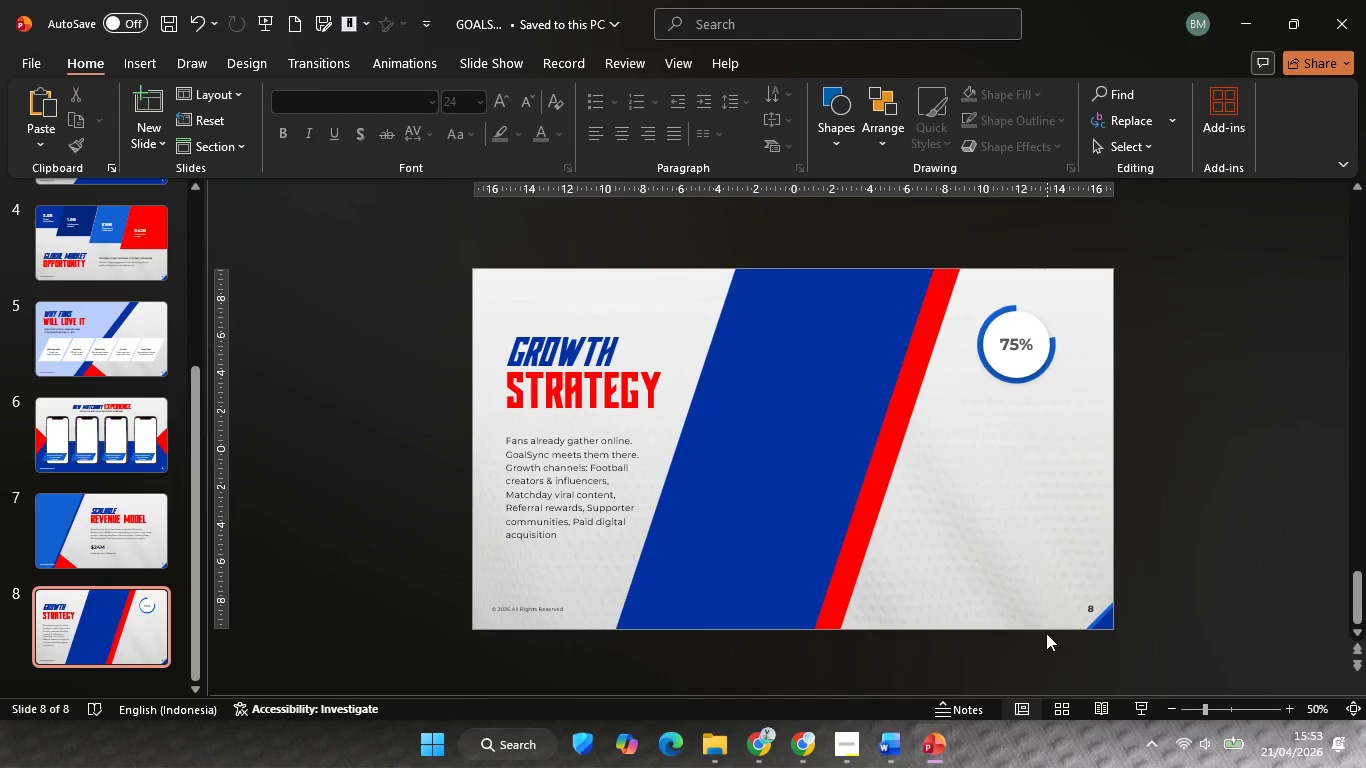 
wait(7.12)
 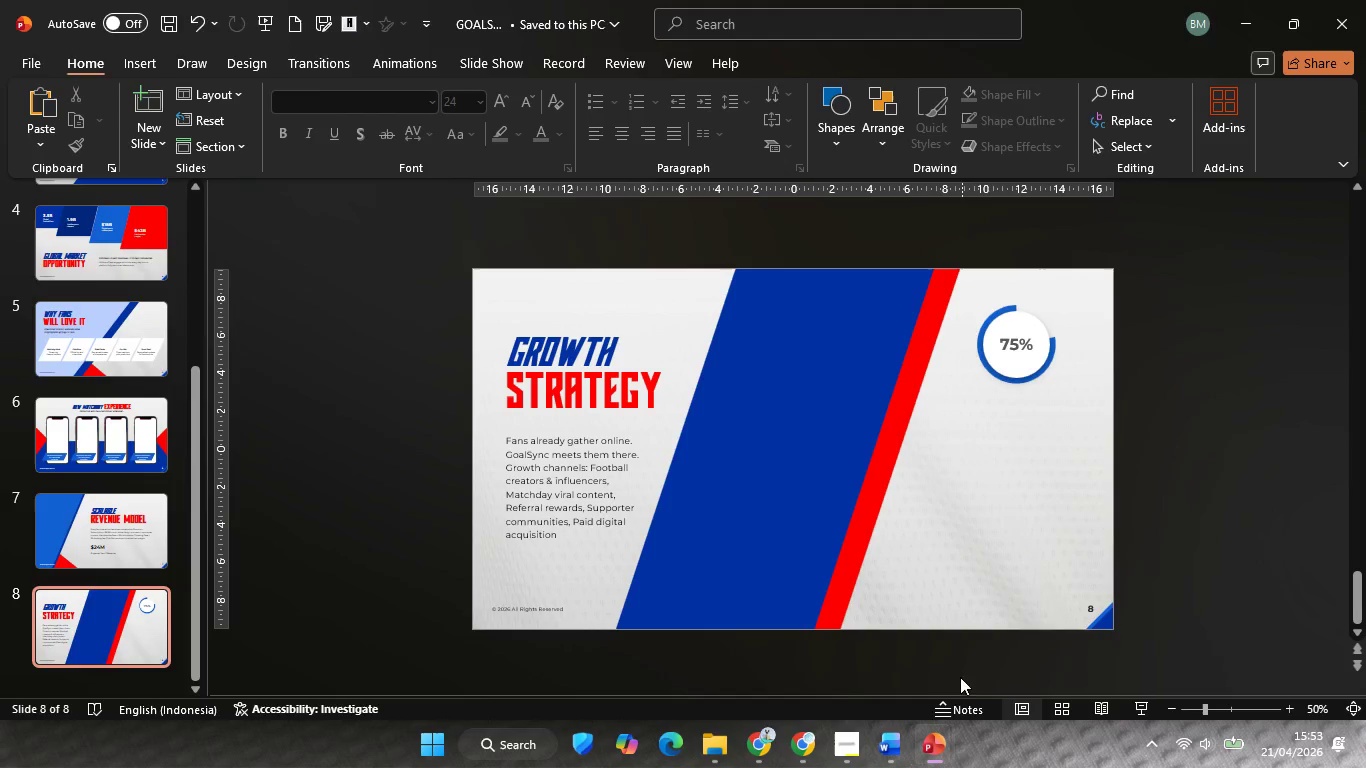 
left_click([1102, 696])
 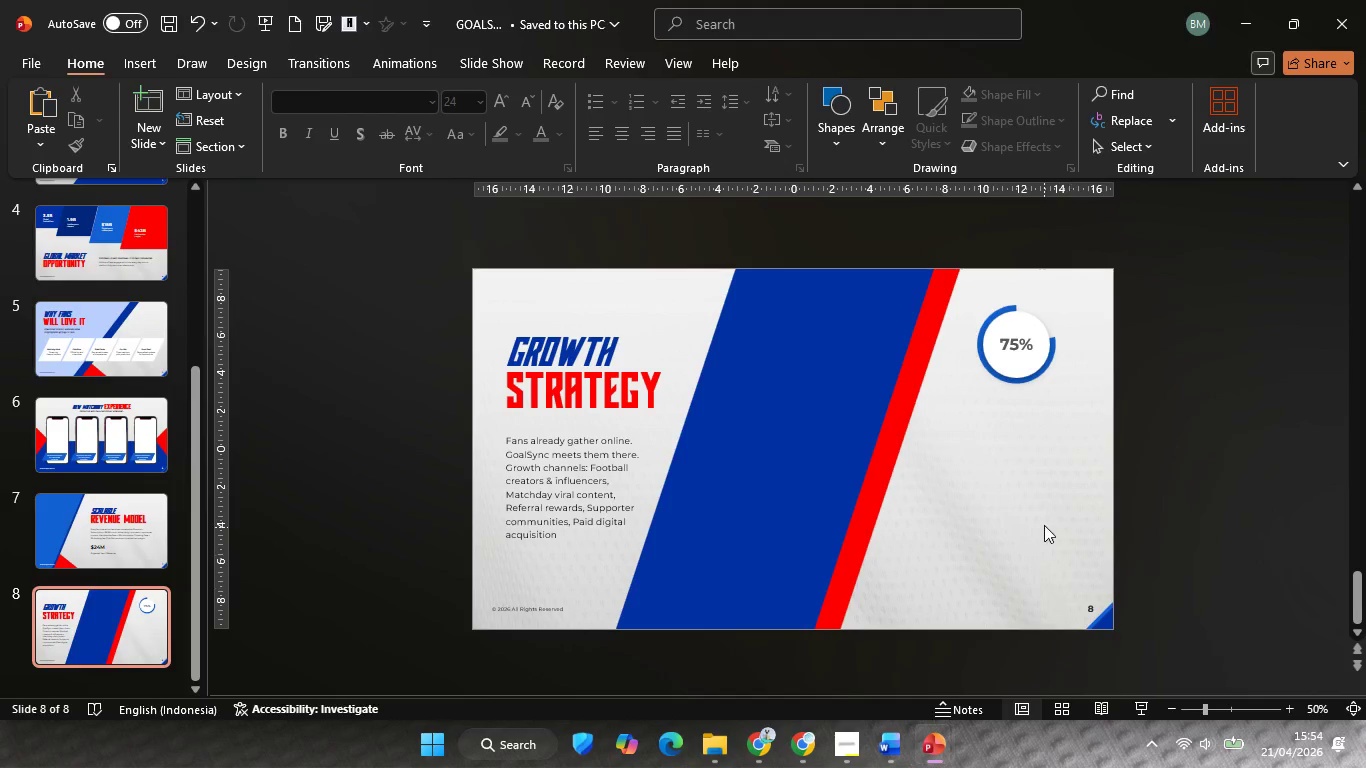 
left_click([1043, 523])
 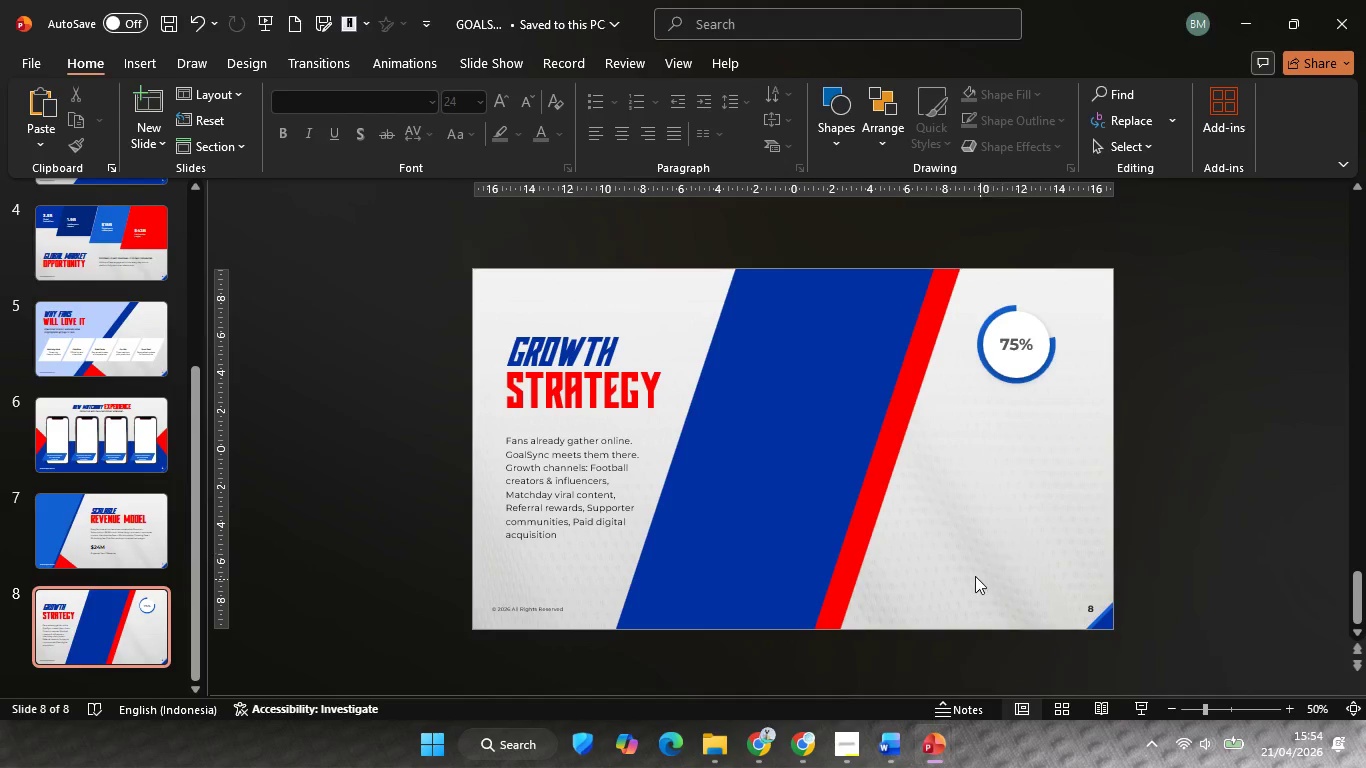 
left_click_drag(start_coordinate=[913, 556], to_coordinate=[901, 538])
 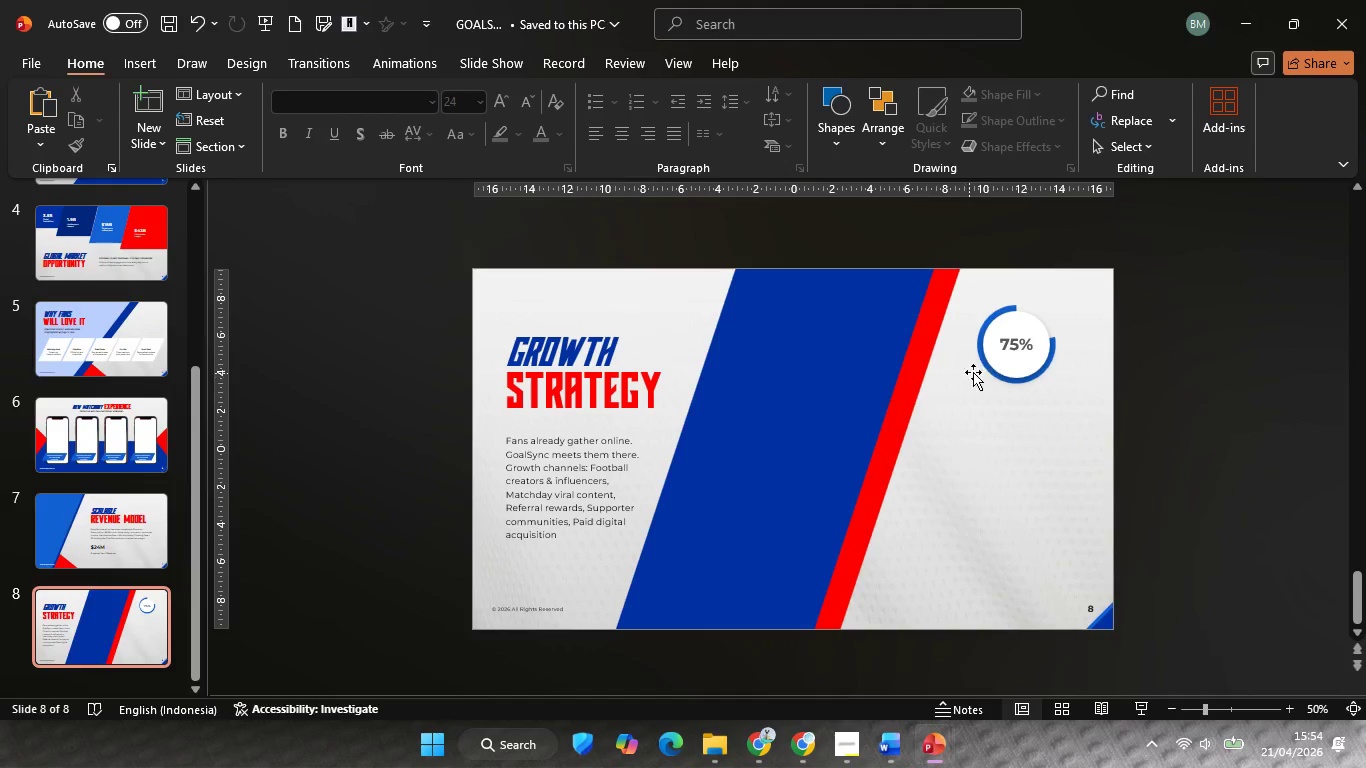 
left_click([1006, 365])
 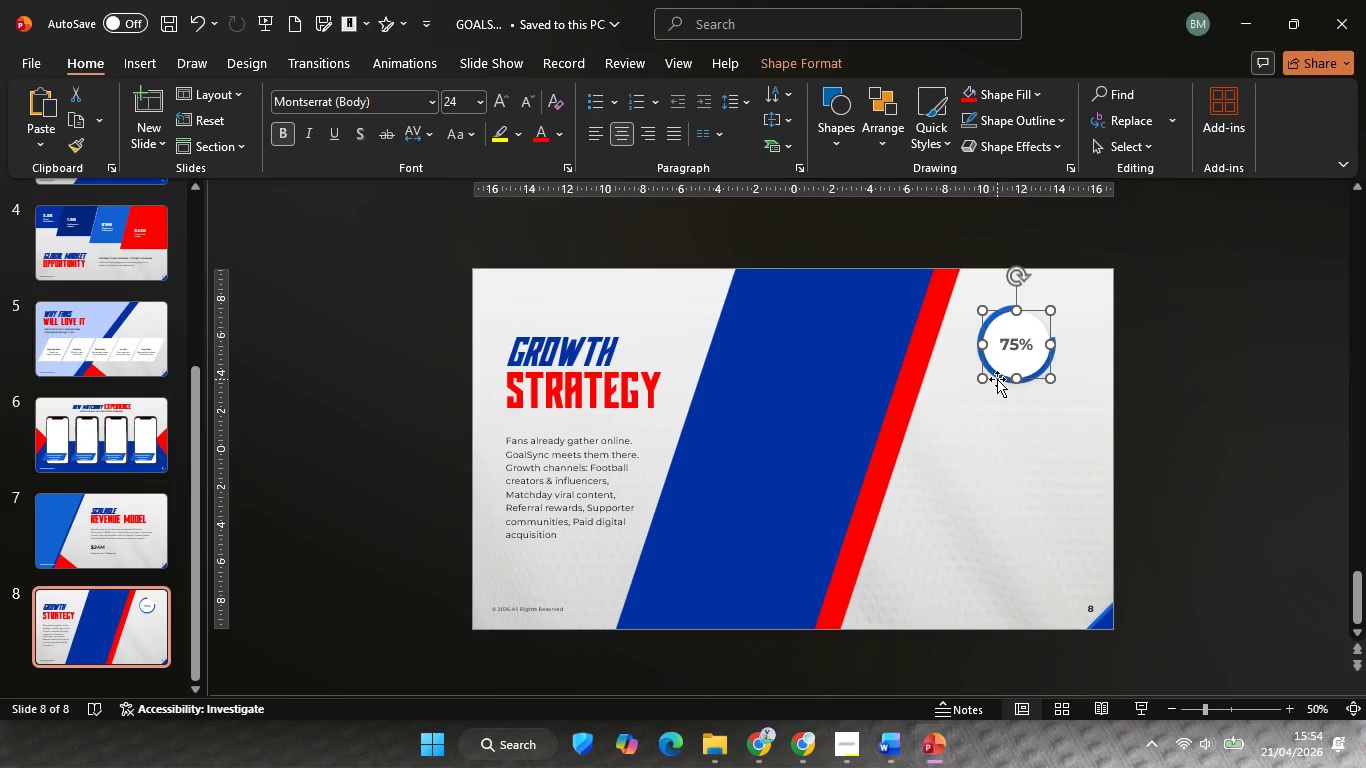 
left_click([997, 379])
 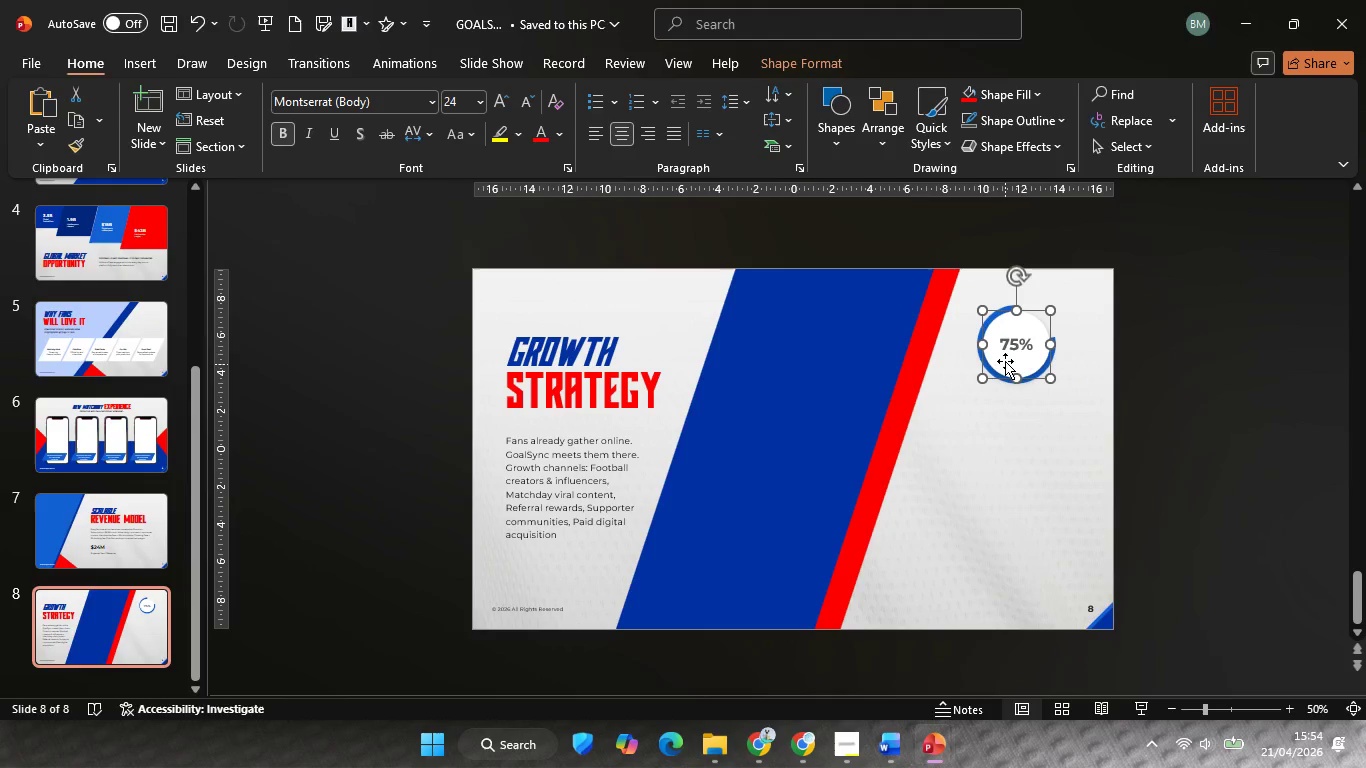 
double_click([1014, 347])
 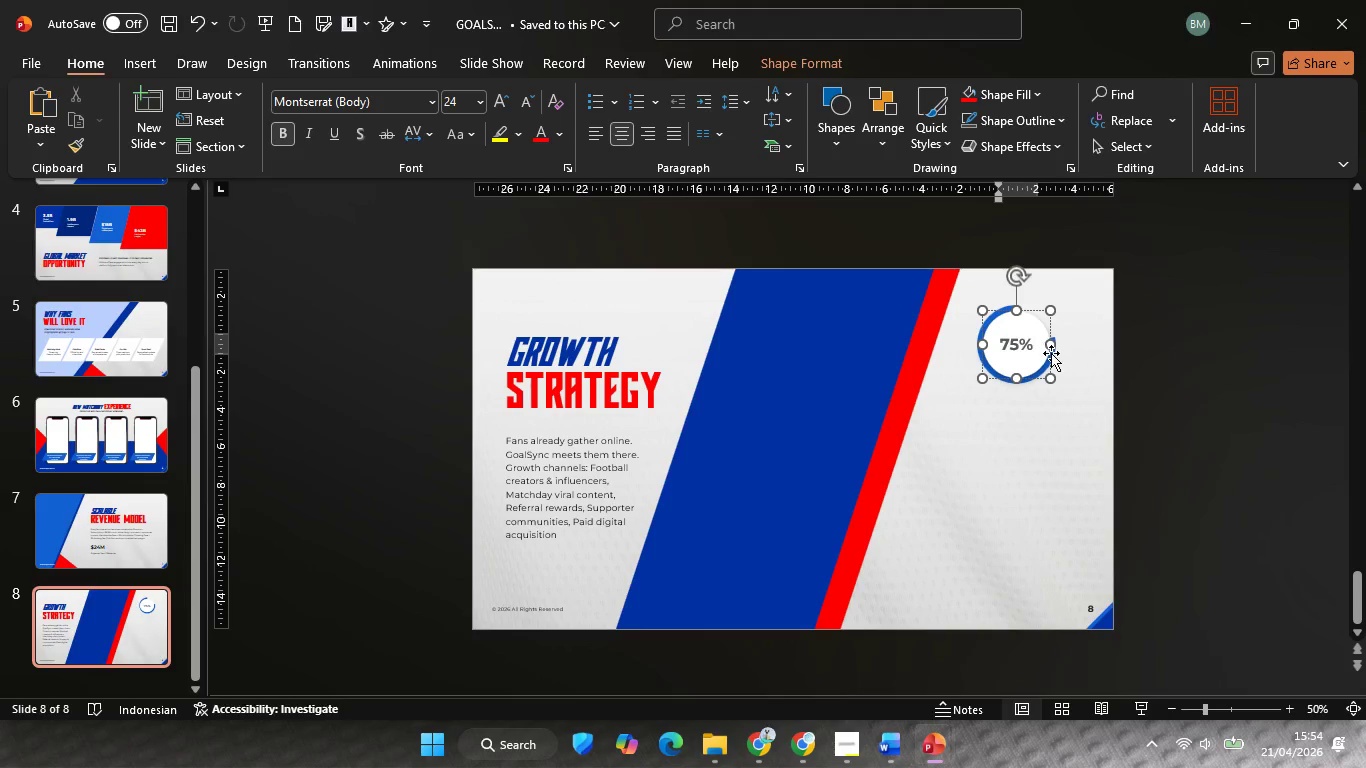 
left_click([1051, 355])
 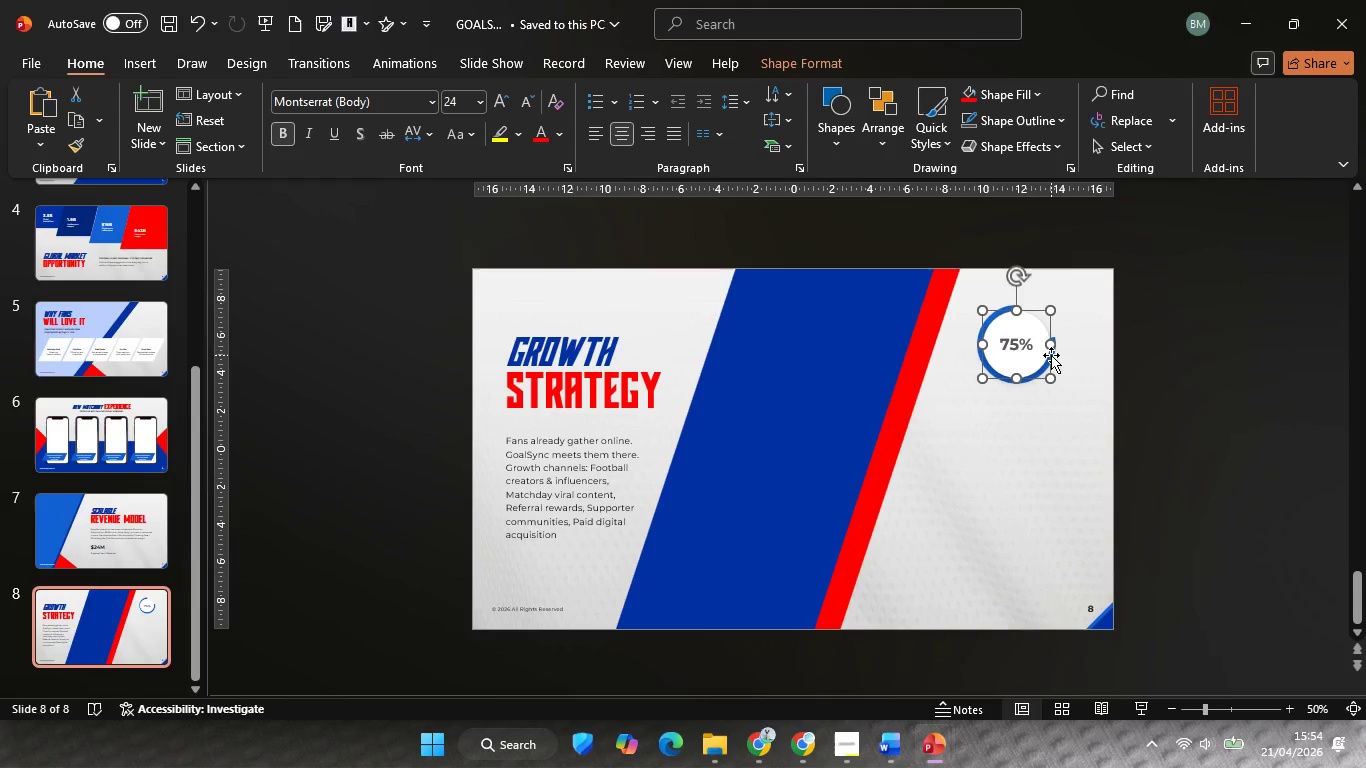 
hold_key(key=ControlLeft, duration=0.7)
scroll: coordinate [1051, 355], scroll_direction: up, amount: 3.0
 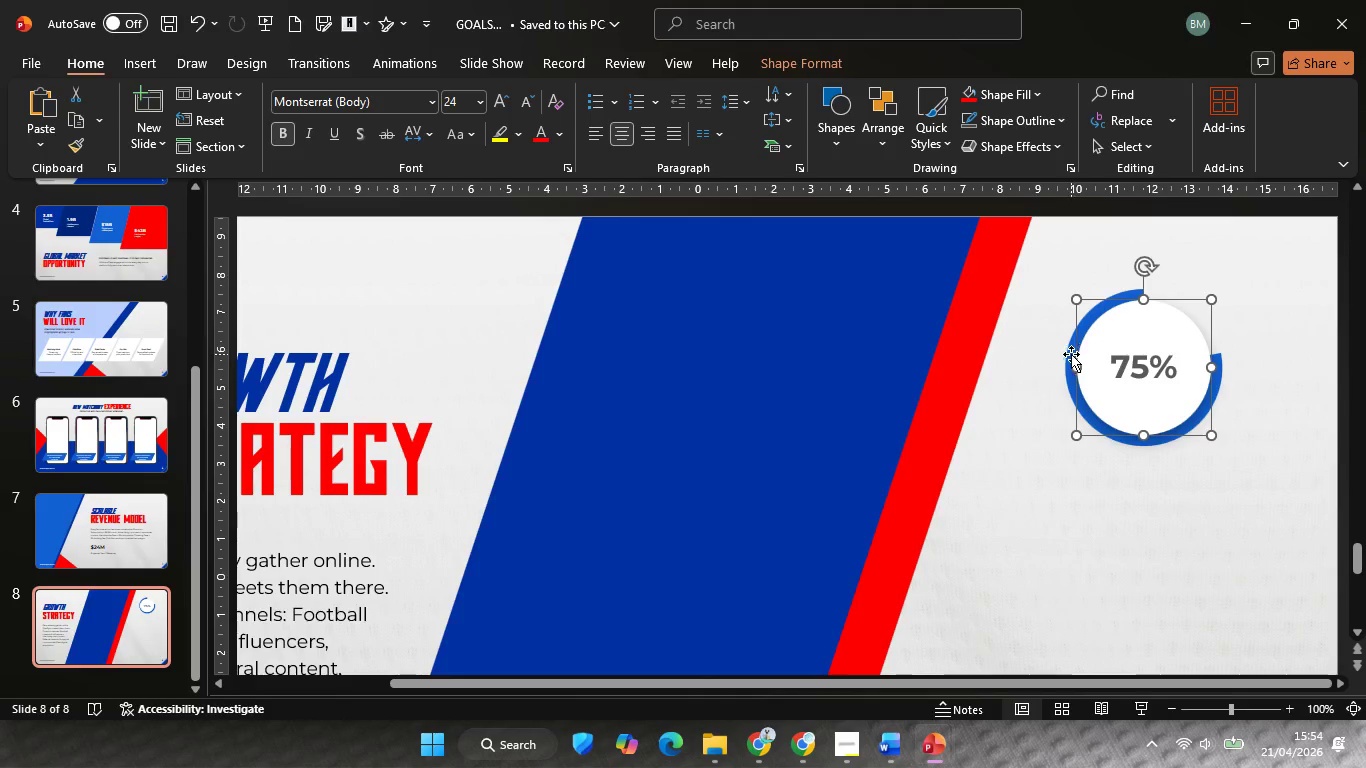 
left_click([1067, 355])
 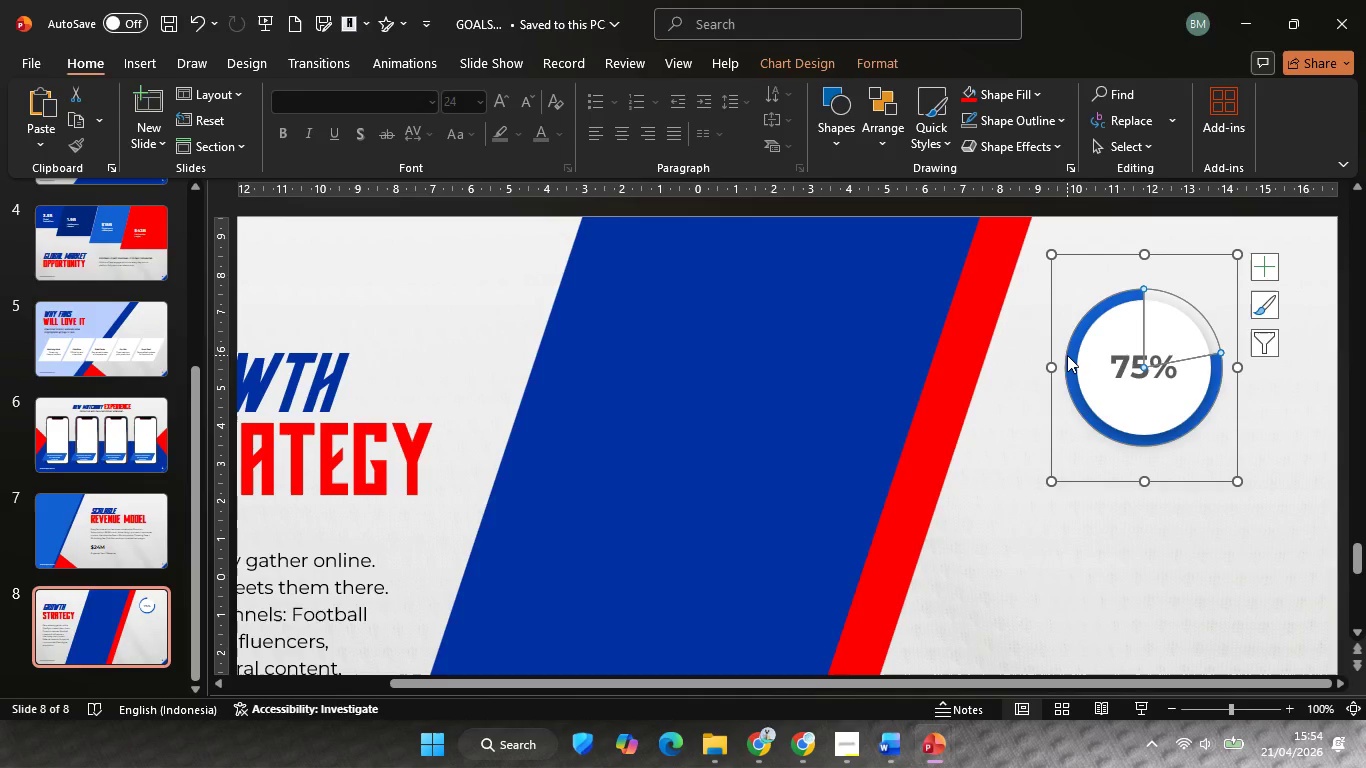 
key(Control+D)
 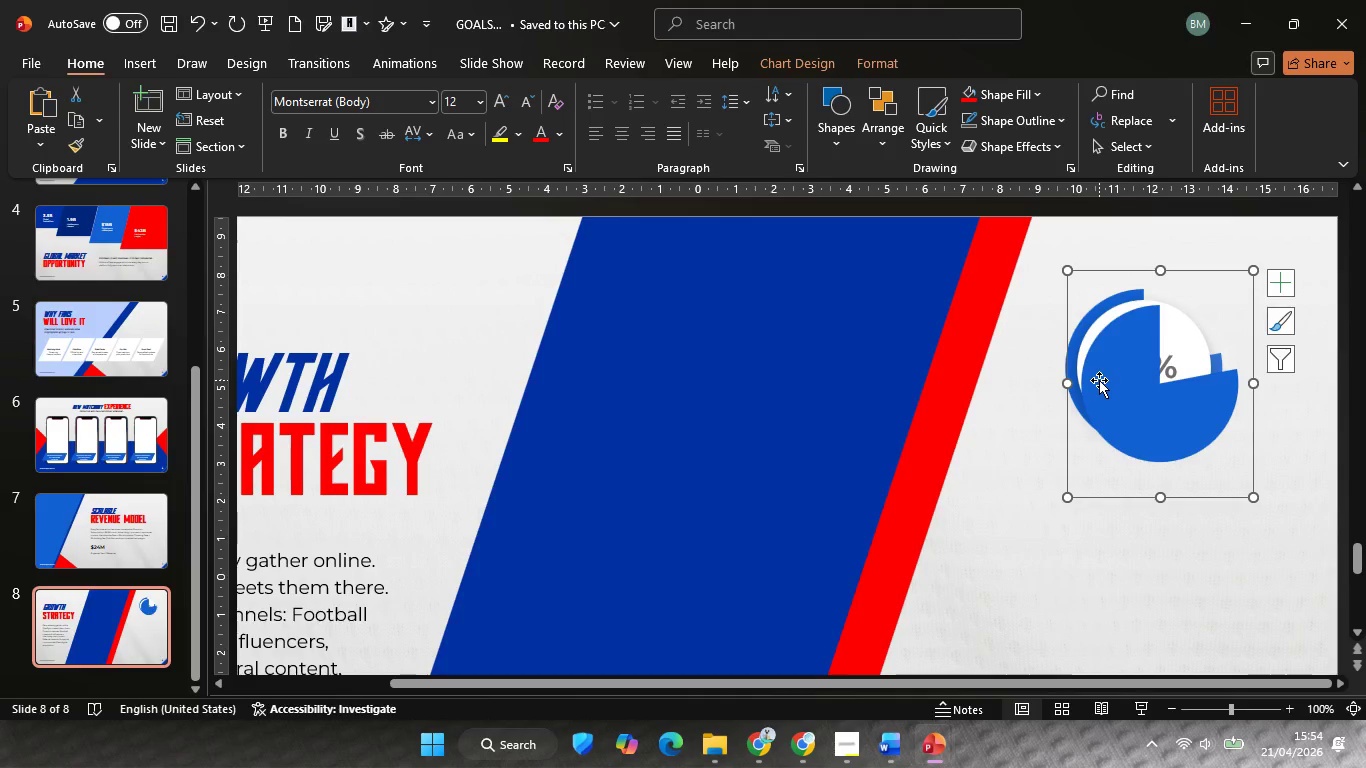 
left_click_drag(start_coordinate=[1101, 380], to_coordinate=[1116, 512])
 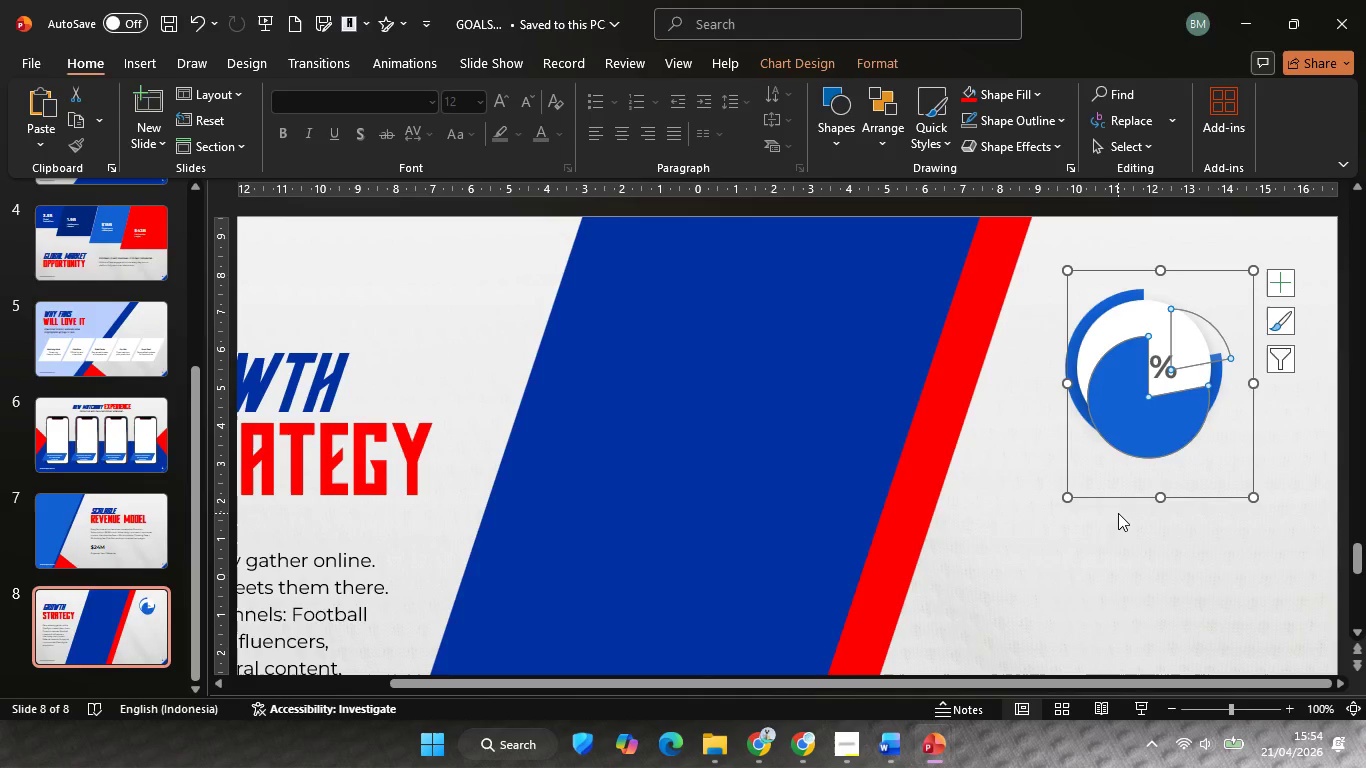 
key(Control+Z)
 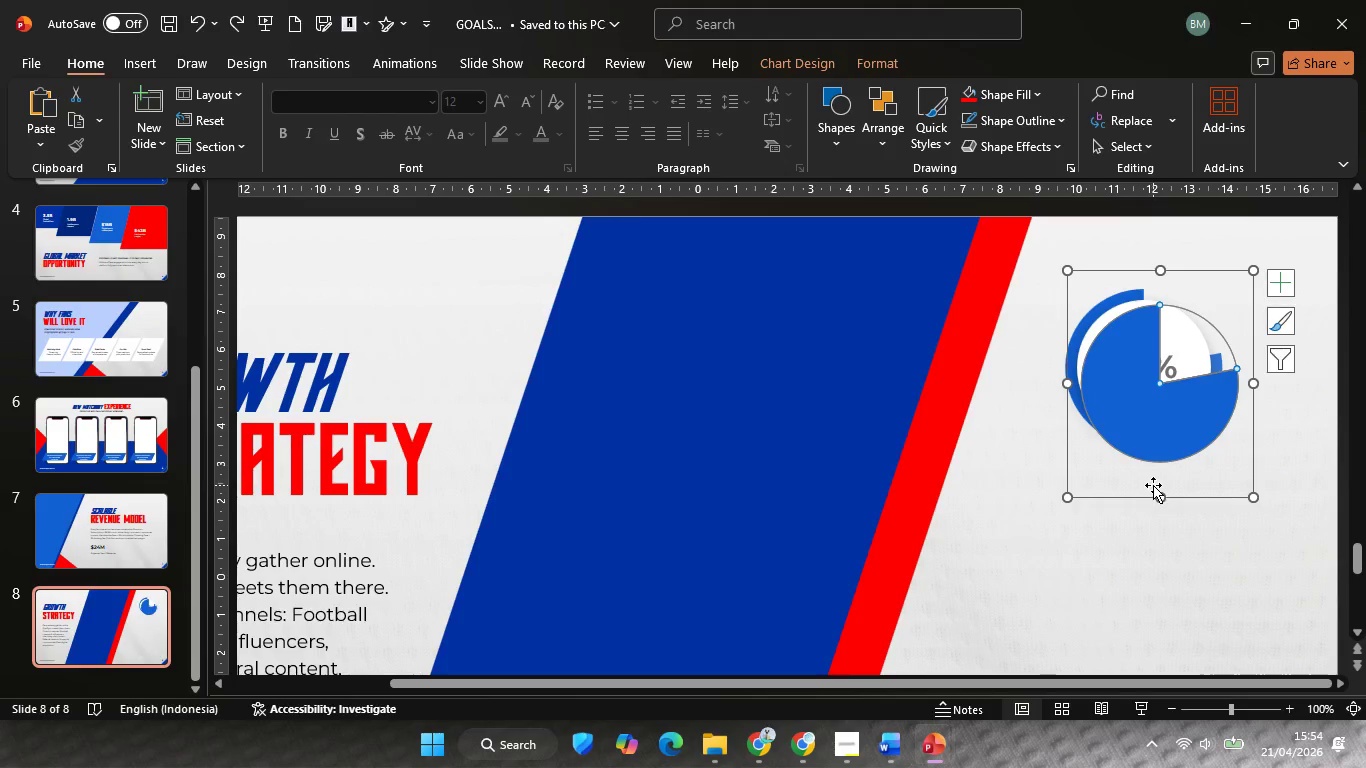 
hold_key(key=ControlLeft, duration=1.19)
scroll: coordinate [1156, 483], scroll_direction: none, amount: 0.0
 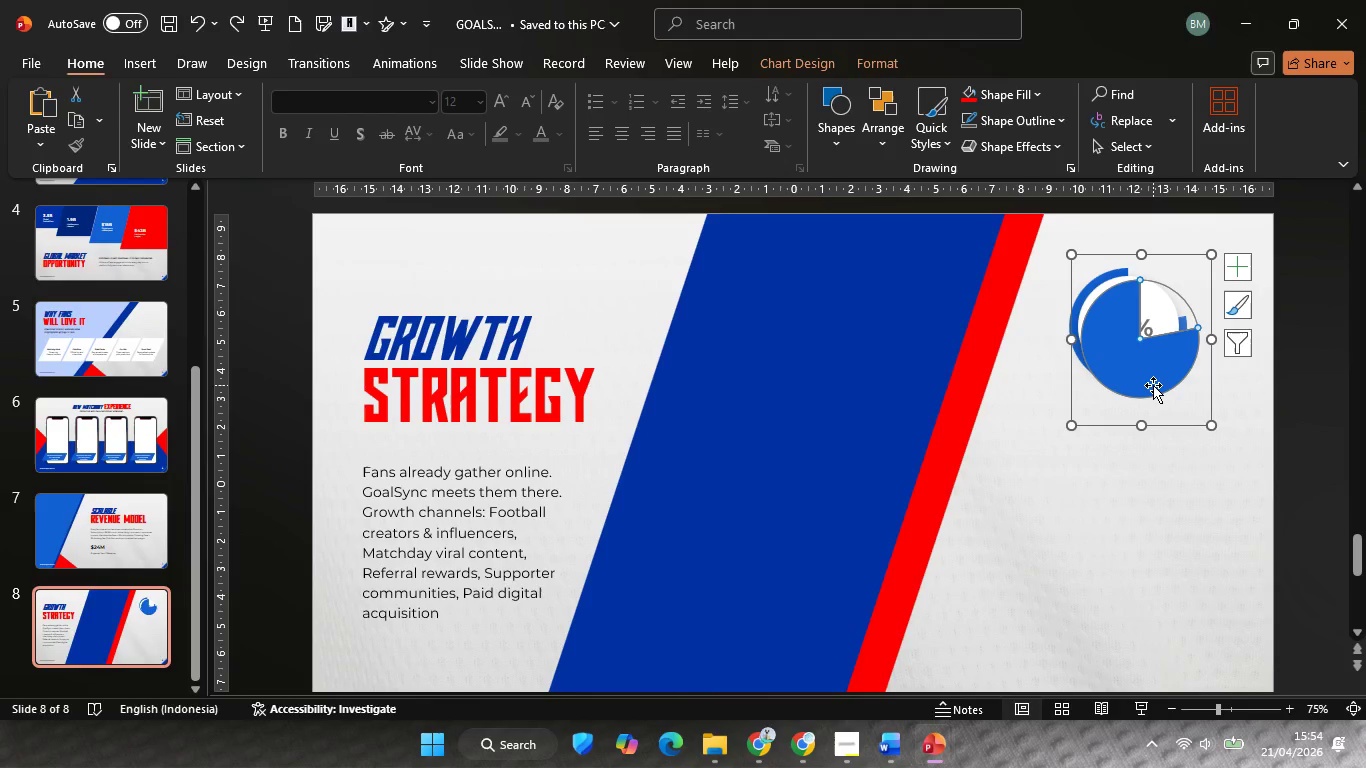 
left_click_drag(start_coordinate=[1153, 385], to_coordinate=[1149, 416])
 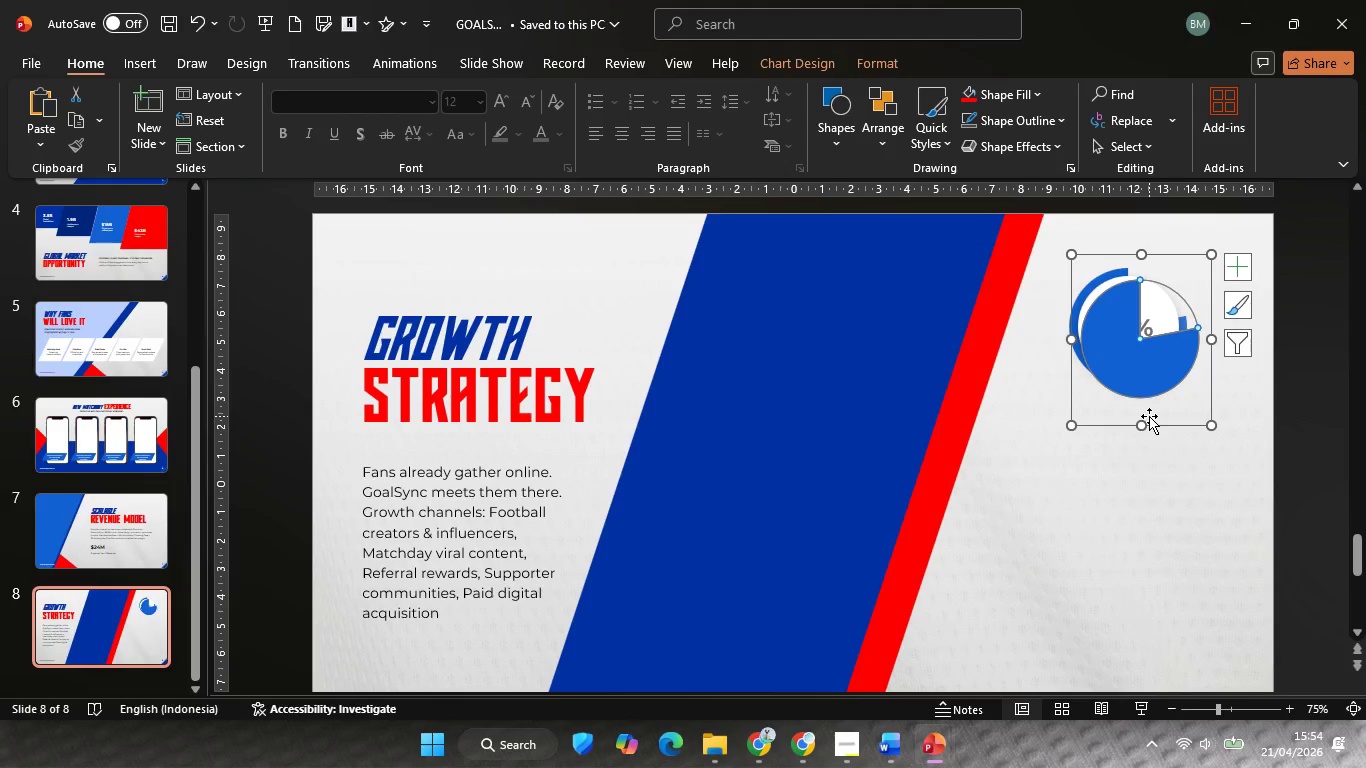 
key(Control+Z)
 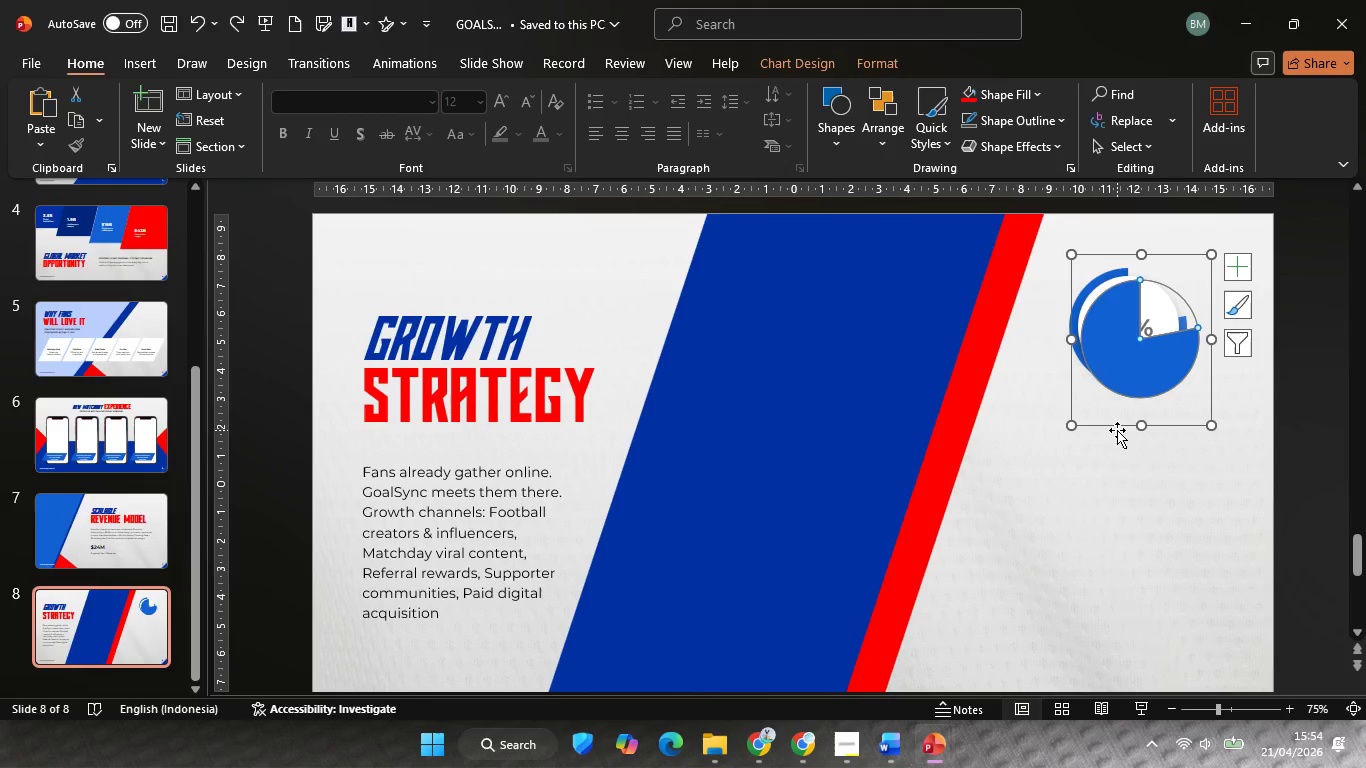 
left_click_drag(start_coordinate=[1115, 430], to_coordinate=[1102, 572])
 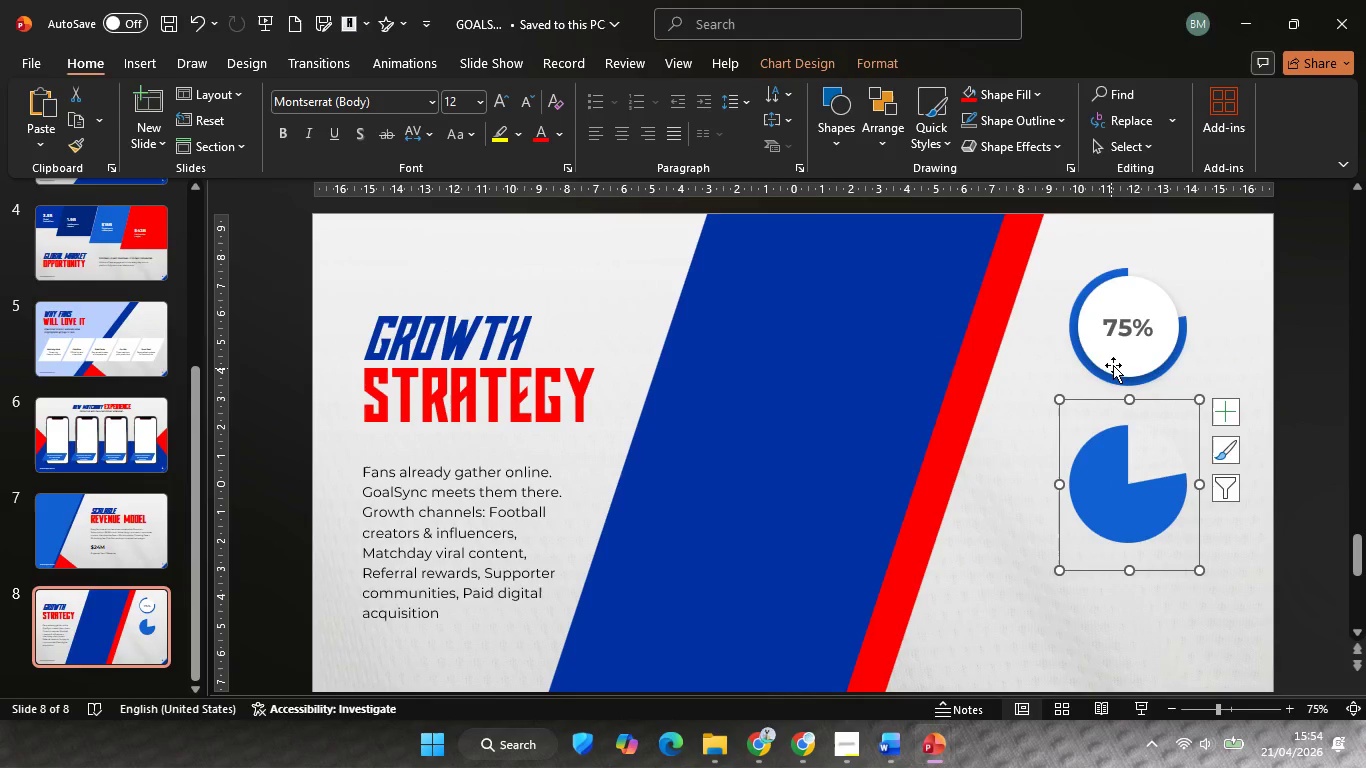 
left_click([1114, 364])
 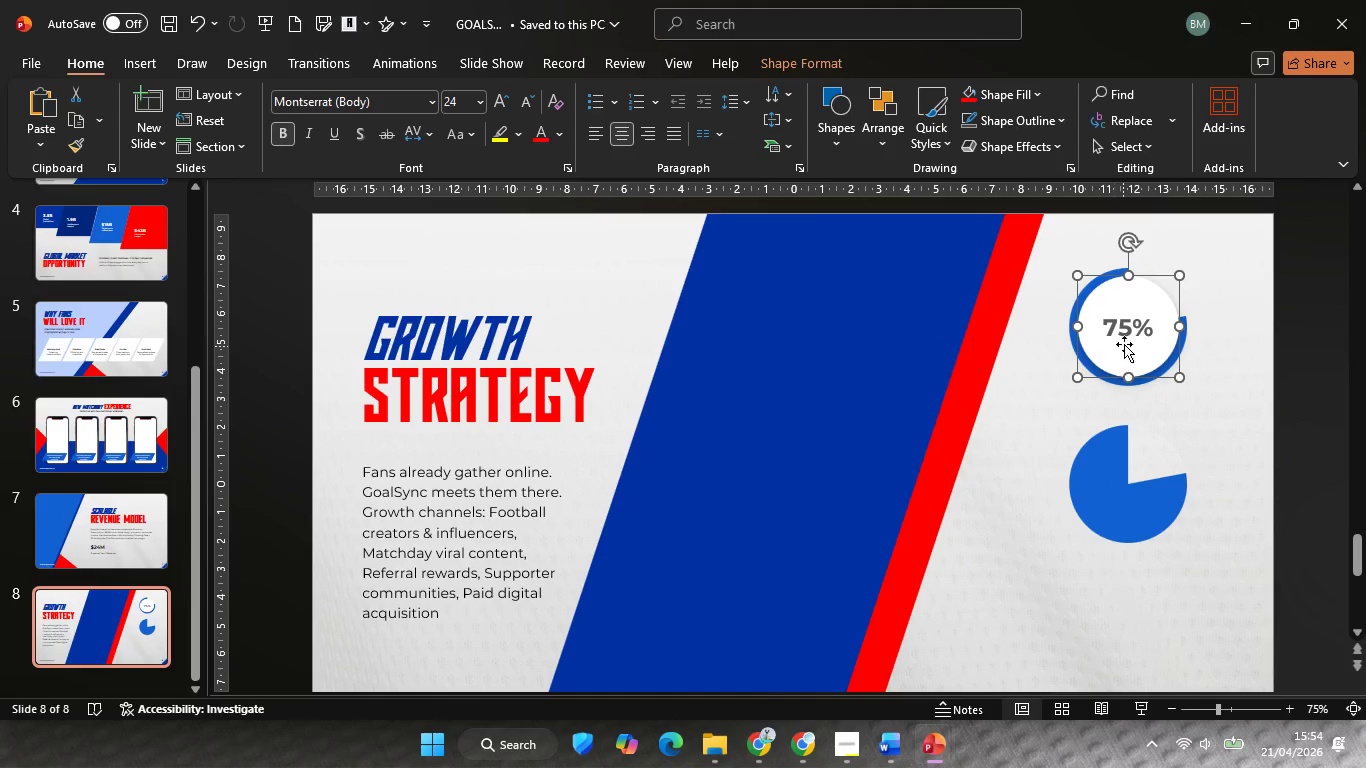 
hold_key(key=ShiftLeft, duration=0.92)
left_click([1129, 331])
 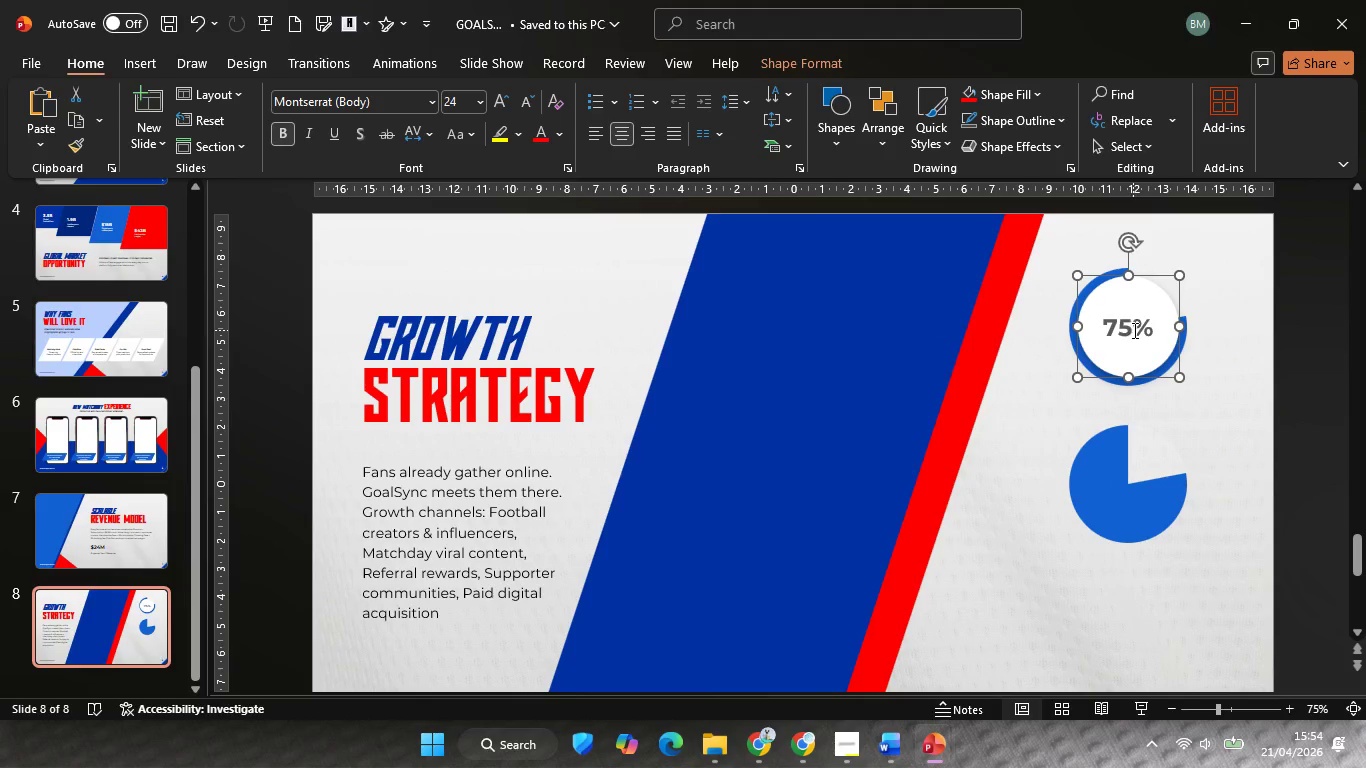 
hold_key(key=ShiftLeft, duration=0.84)
 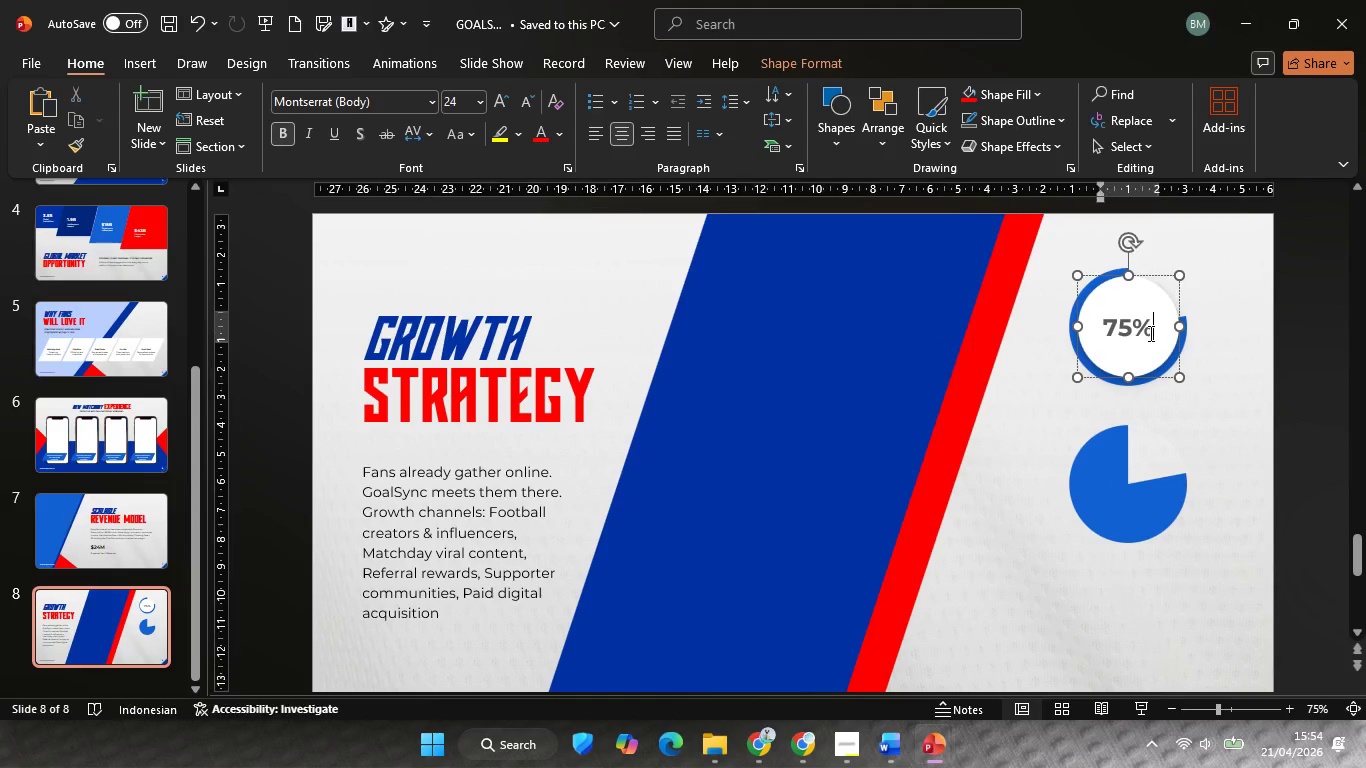 
left_click([1149, 333])
 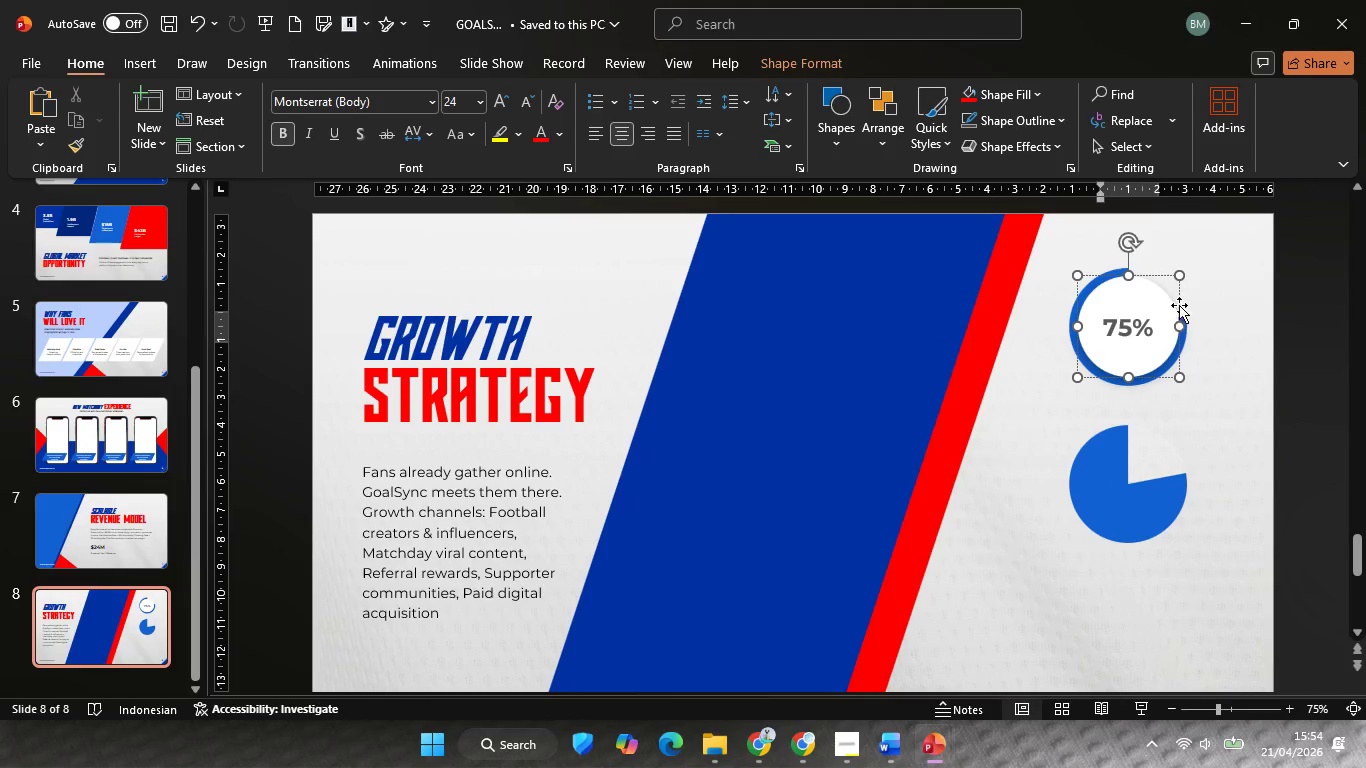 
left_click([1179, 303])
 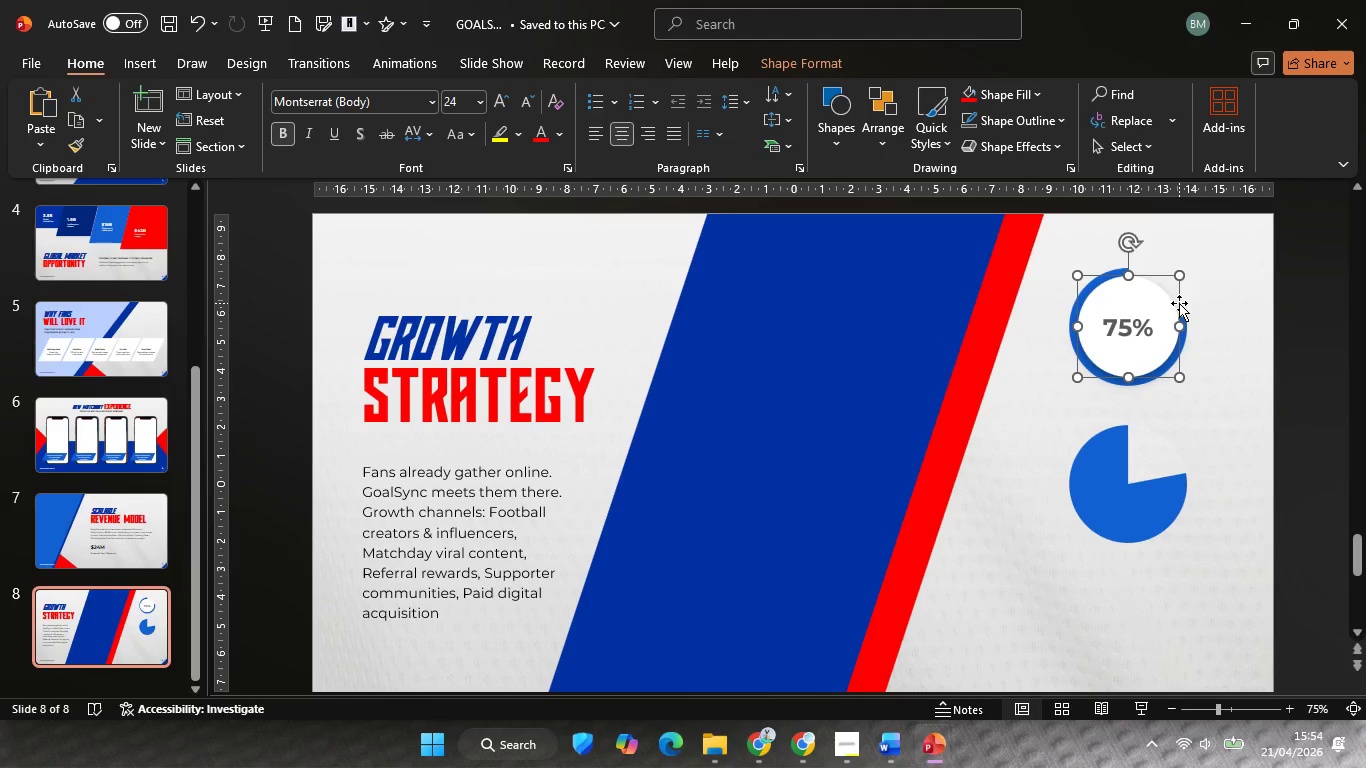 
key(Control+D)
 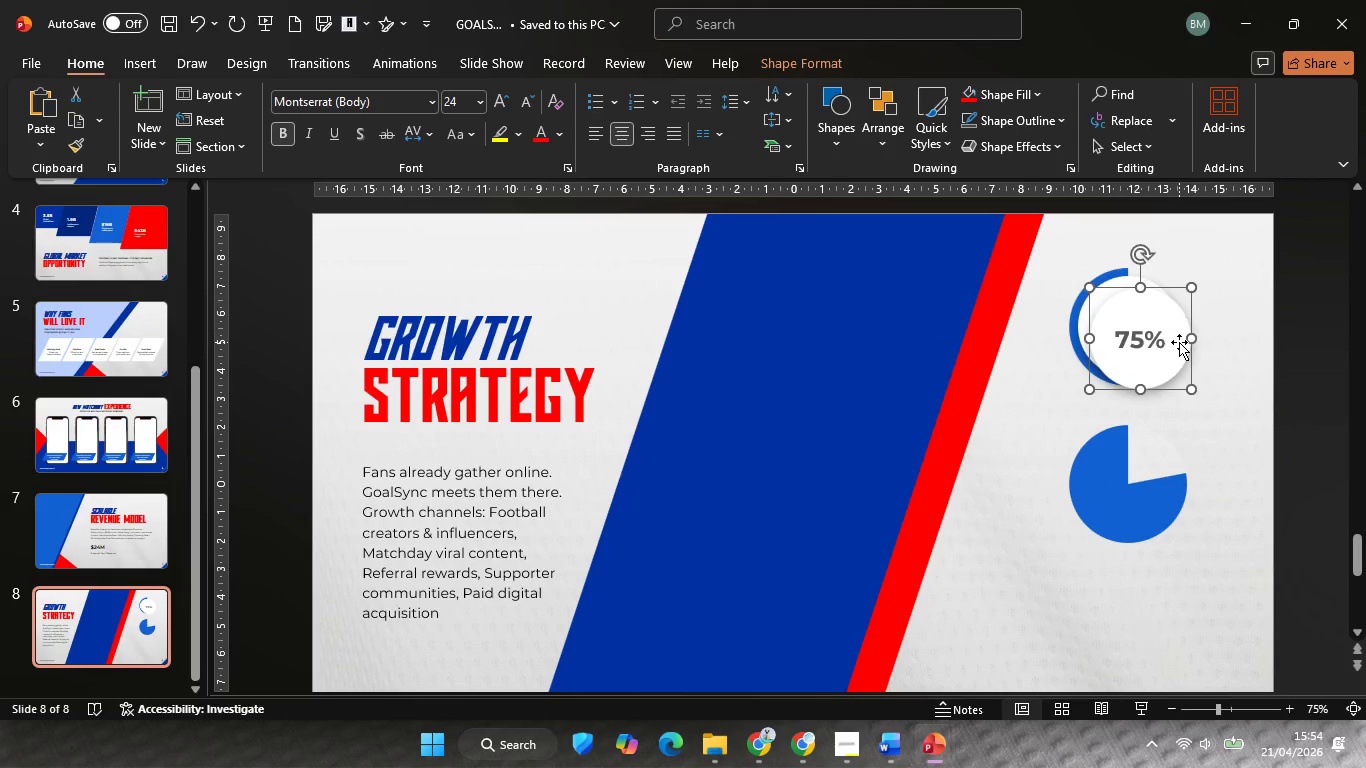 
key(Control+Z)
 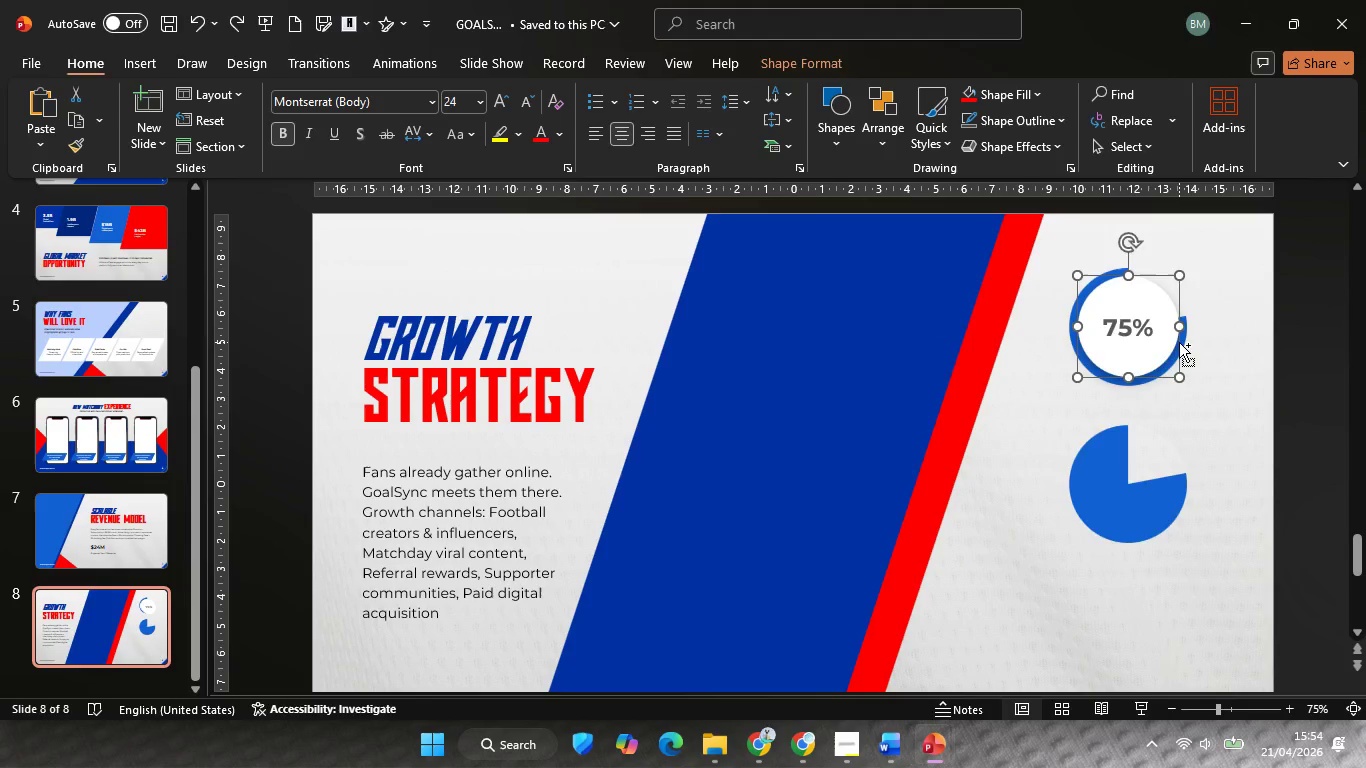 
key(Control+Z)
 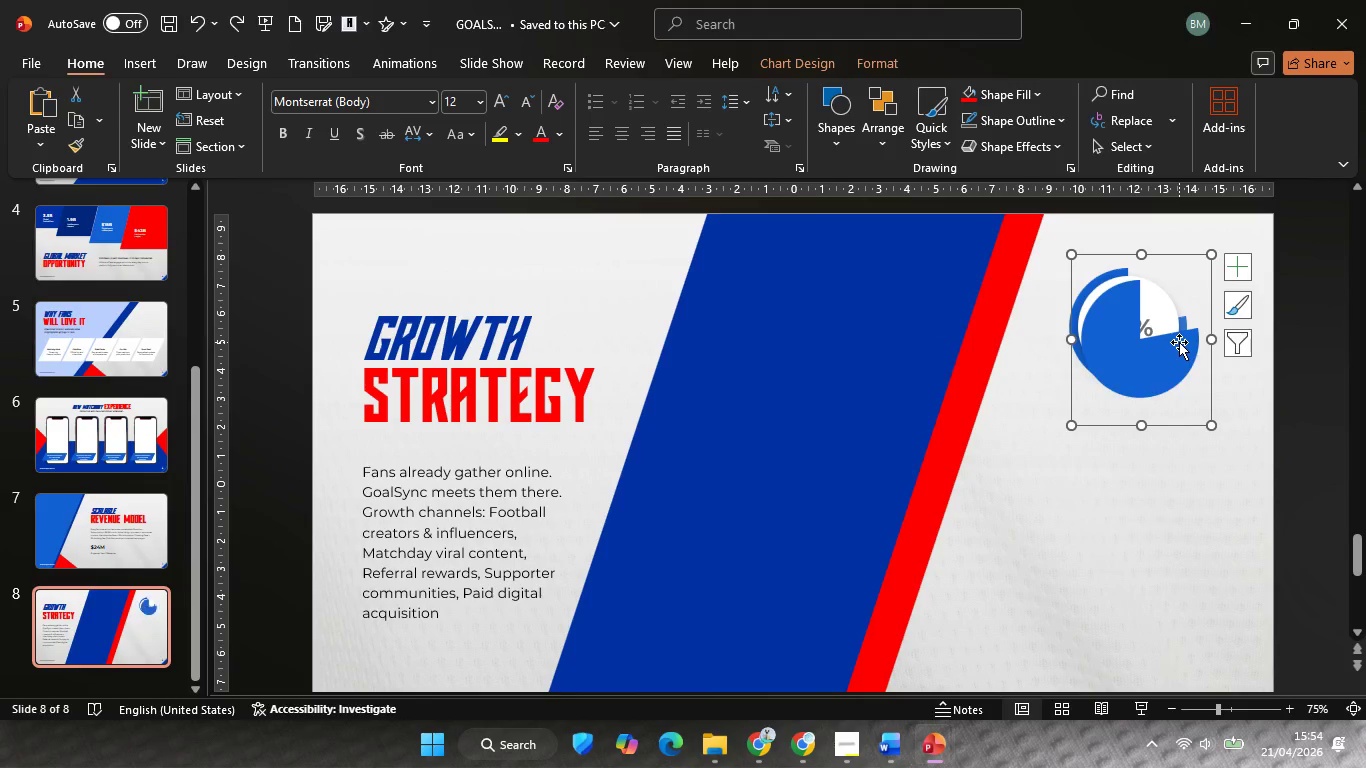 
key(Control+Z)
 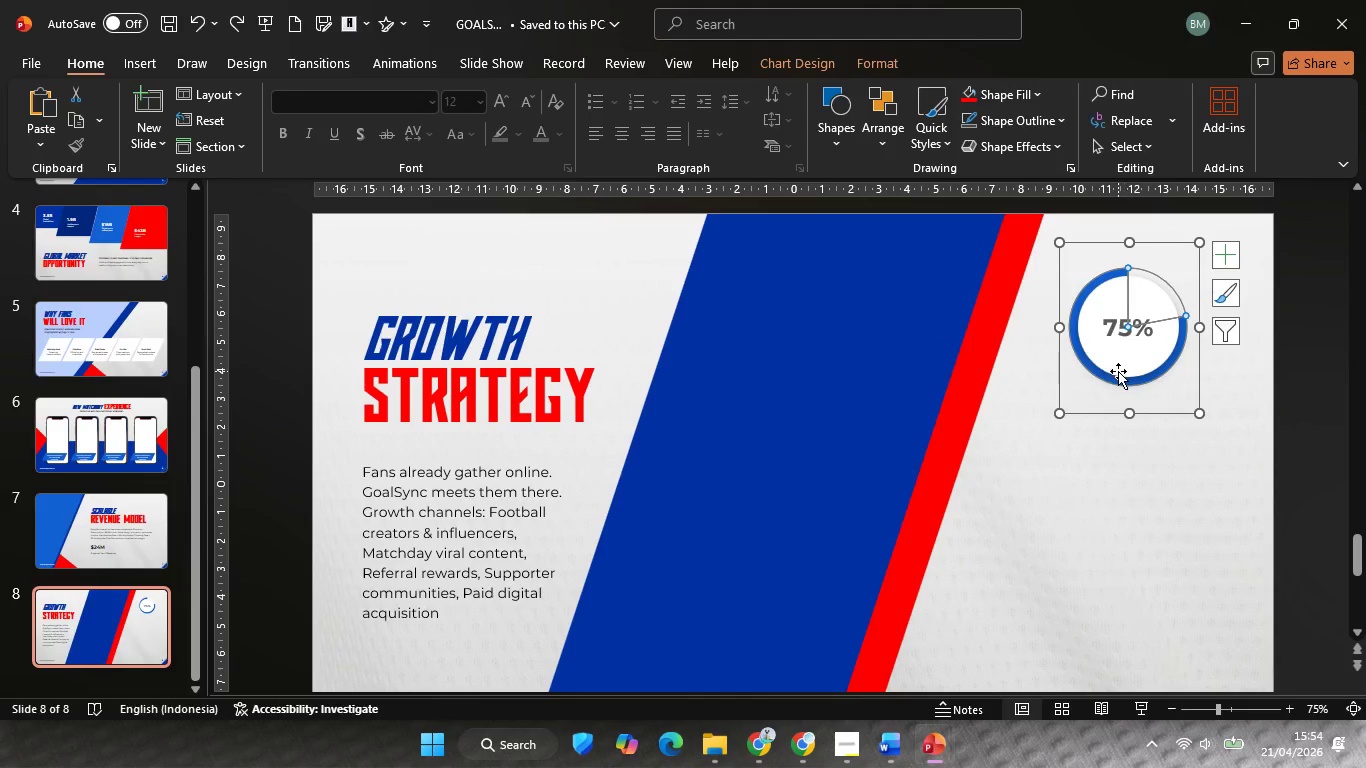 
hold_key(key=ShiftLeft, duration=0.67)
left_click([1117, 369])
 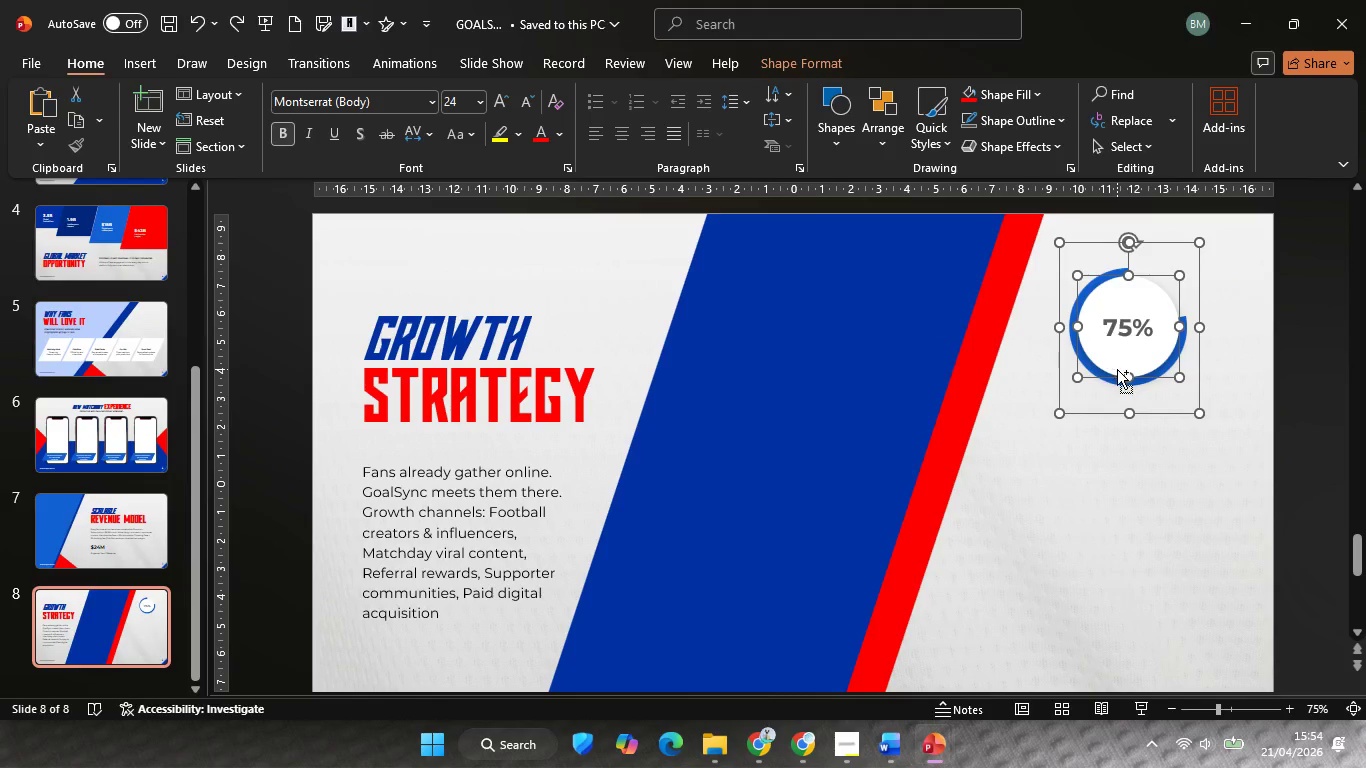 
key(Control+D)
 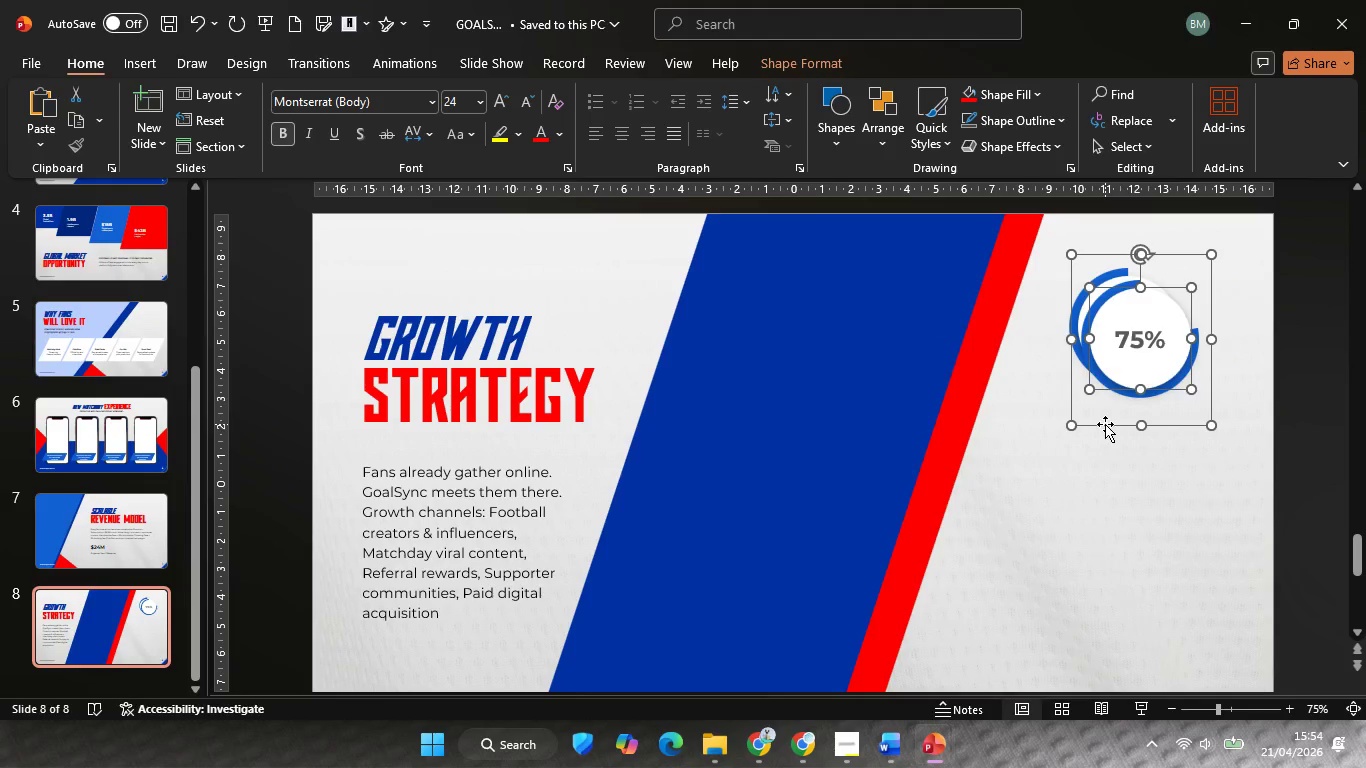 
left_click_drag(start_coordinate=[1105, 424], to_coordinate=[1094, 569])
 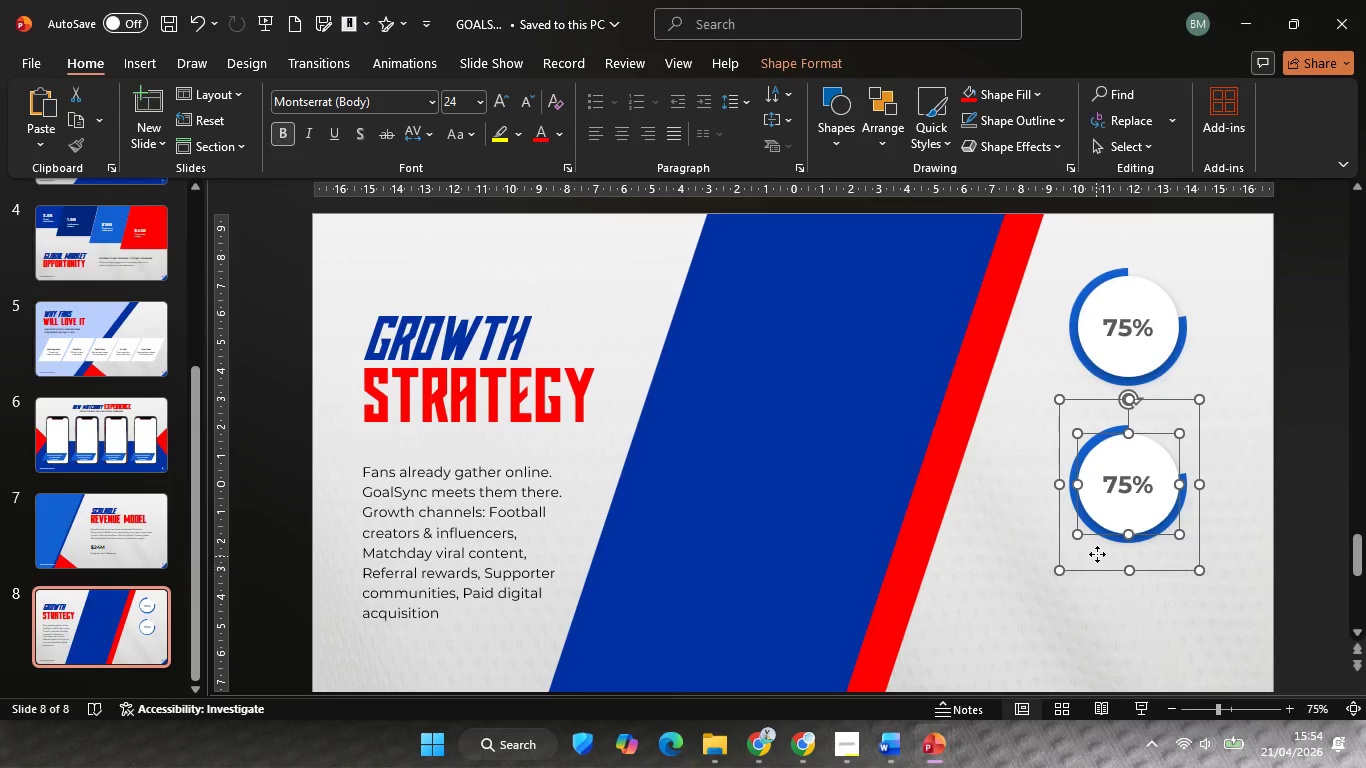 
hold_key(key=ControlLeft, duration=1.45)
scroll: coordinate [1104, 530], scroll_direction: down, amount: 2.0
 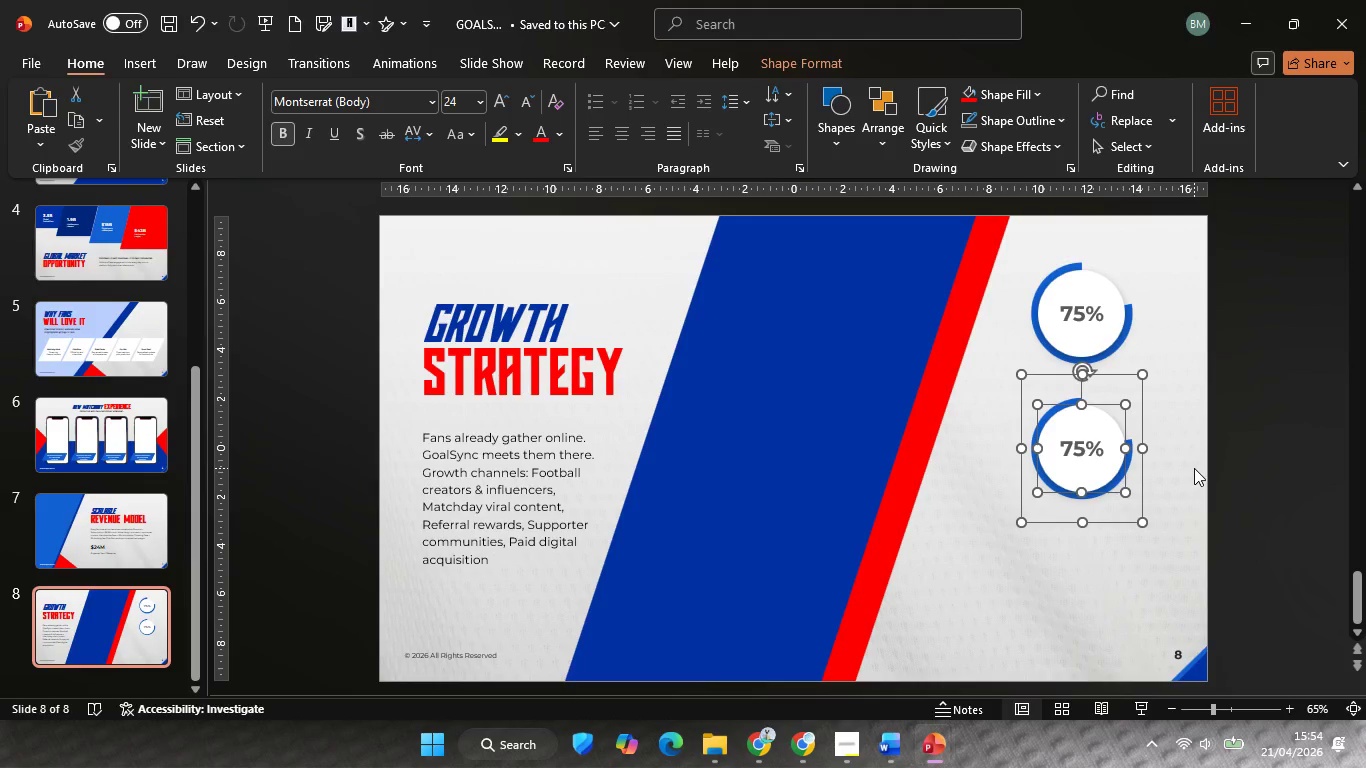 
left_click([1194, 468])
 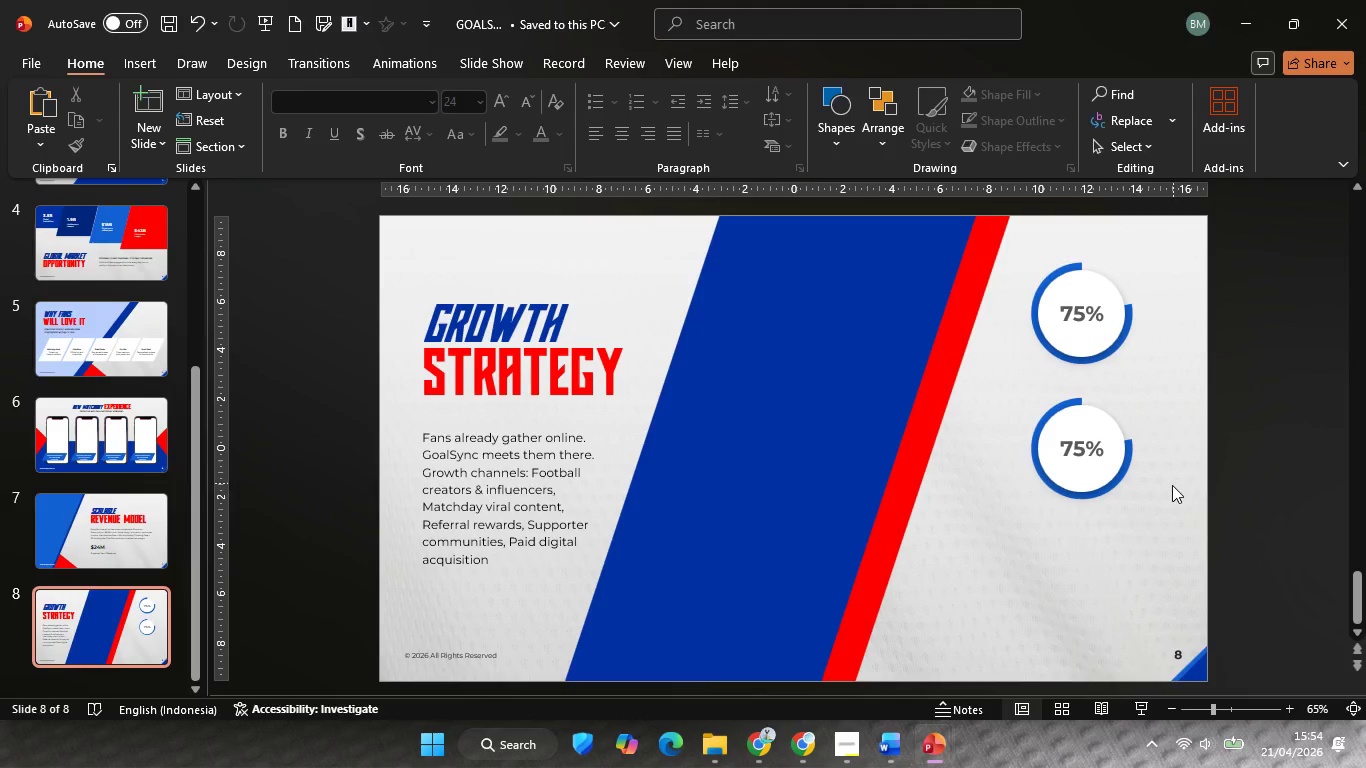 
key(Control+D)
 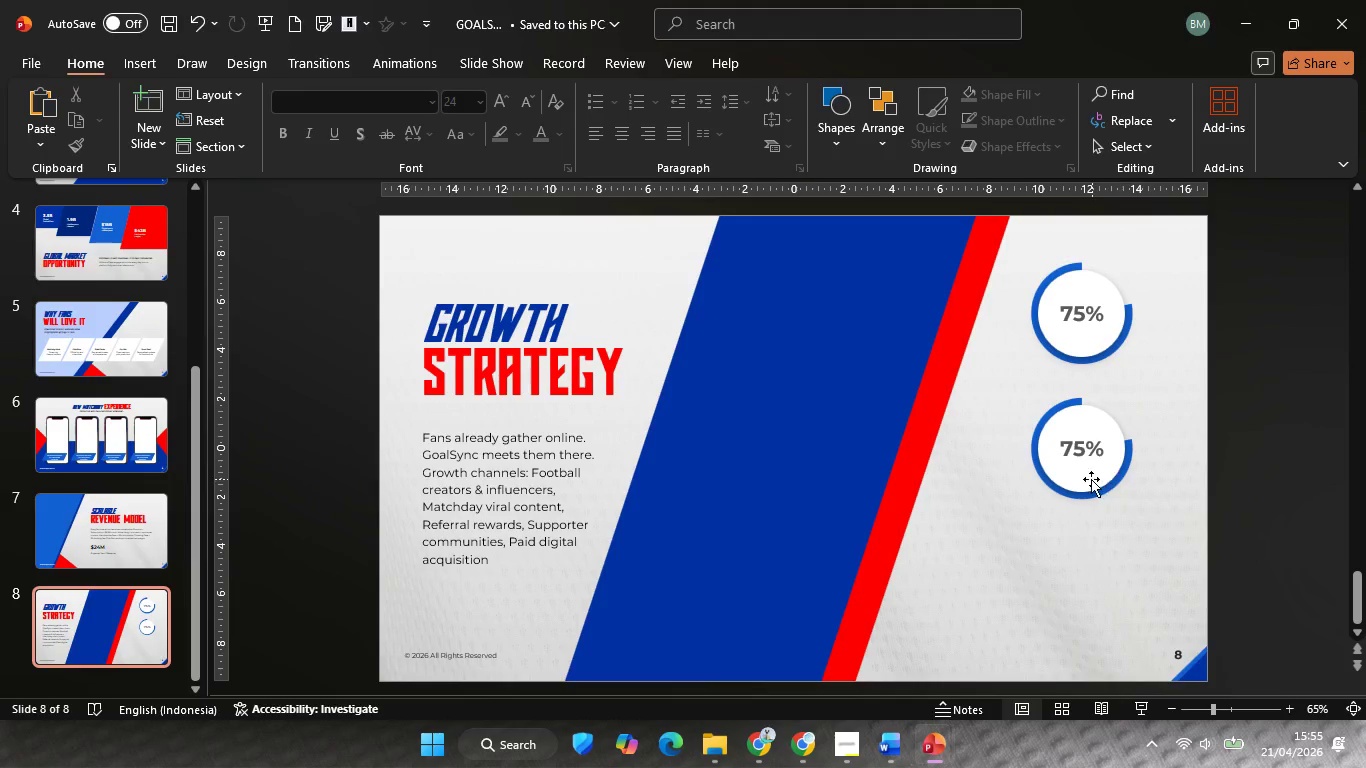 
left_click([1088, 479])
 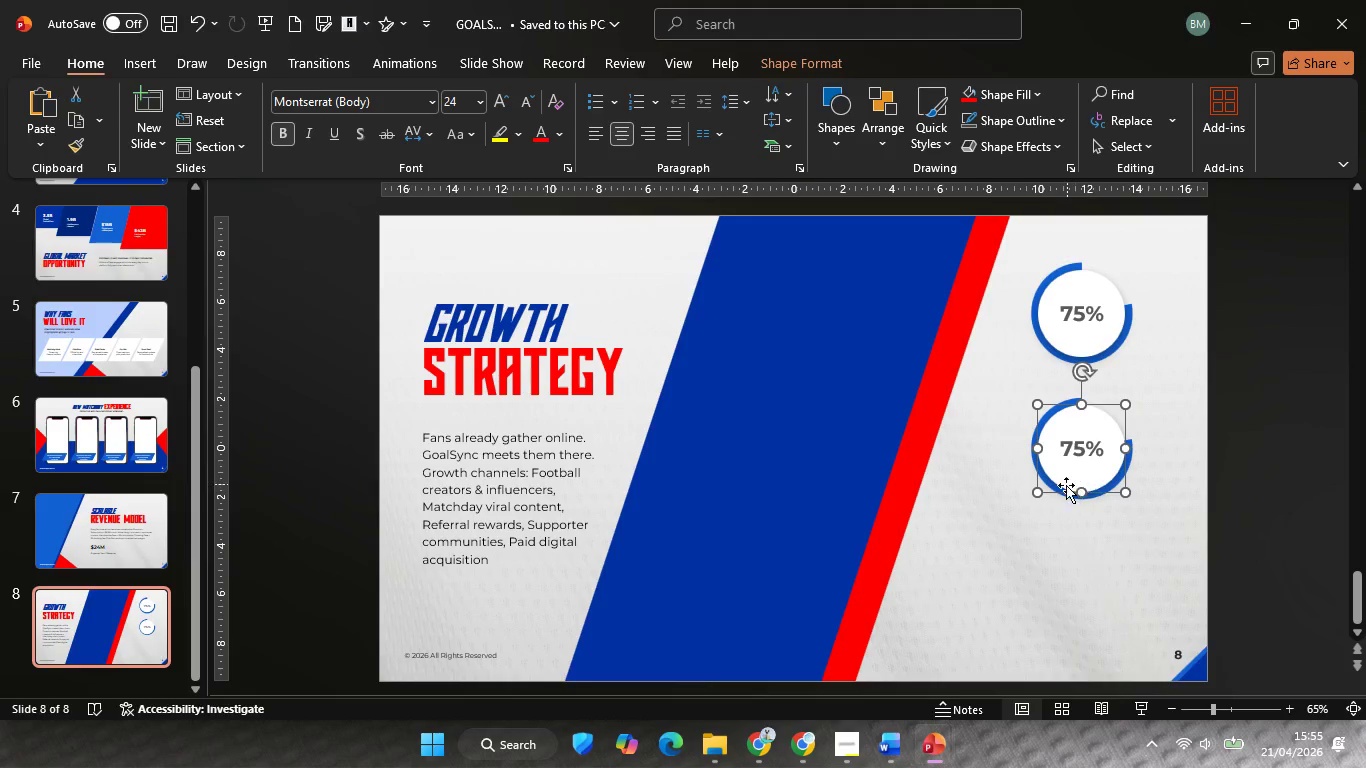 
hold_key(key=ShiftLeft, duration=1.06)
left_click([1070, 496])
 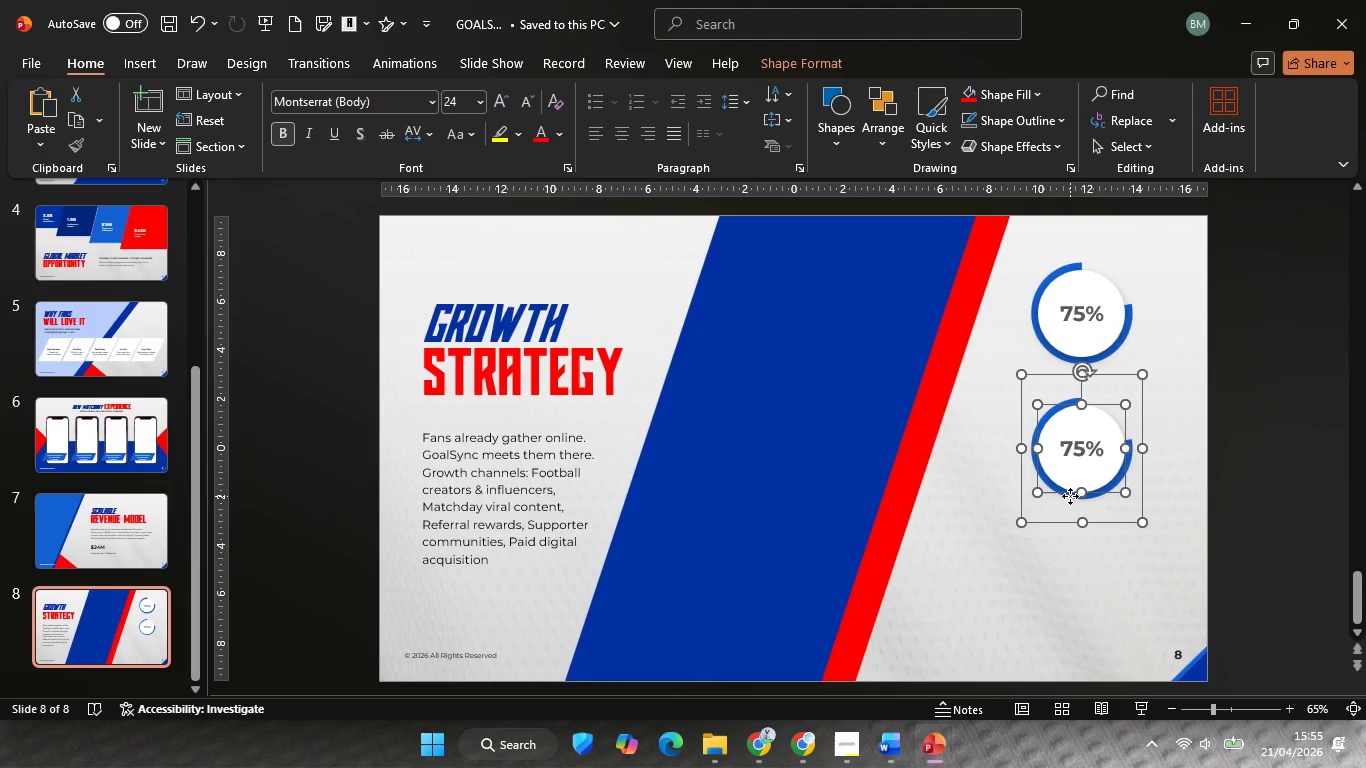 
key(Control+D)
 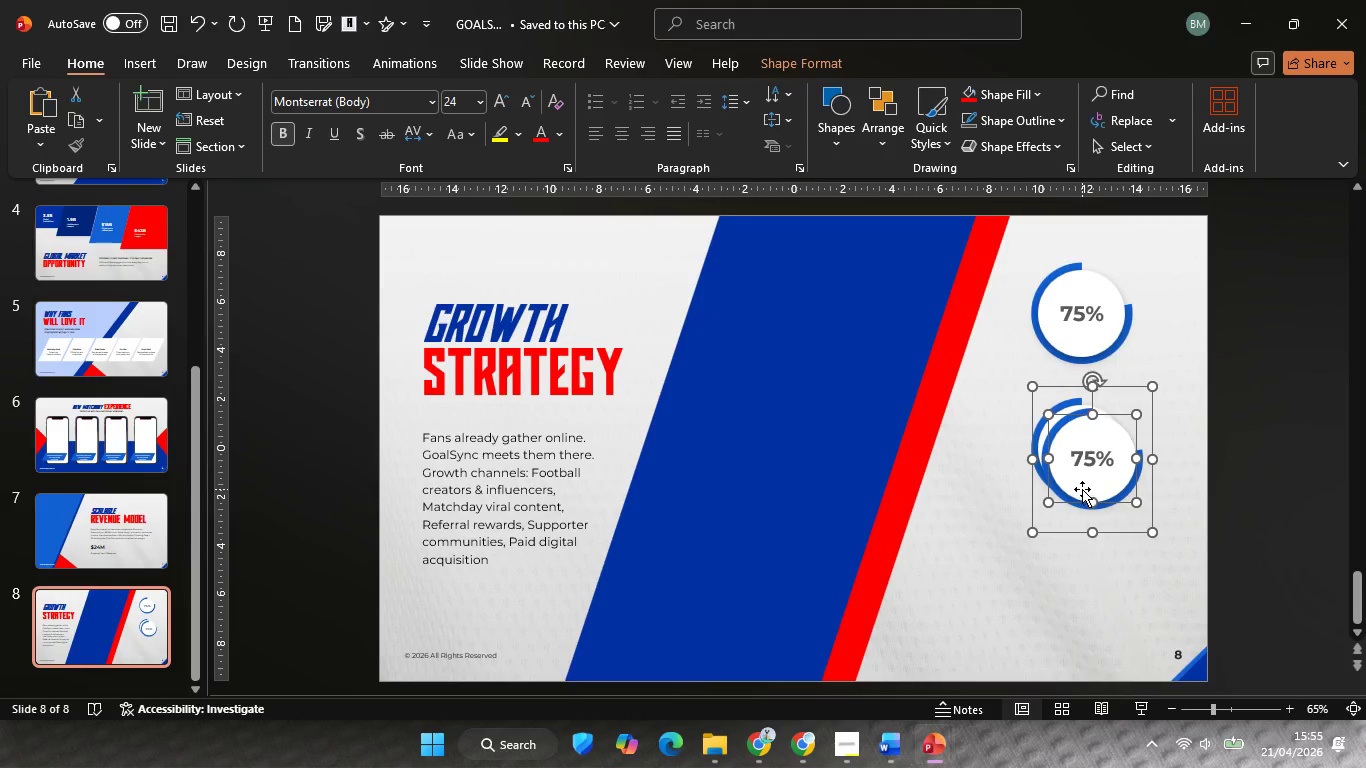 
left_click_drag(start_coordinate=[1082, 489], to_coordinate=[1067, 615])
 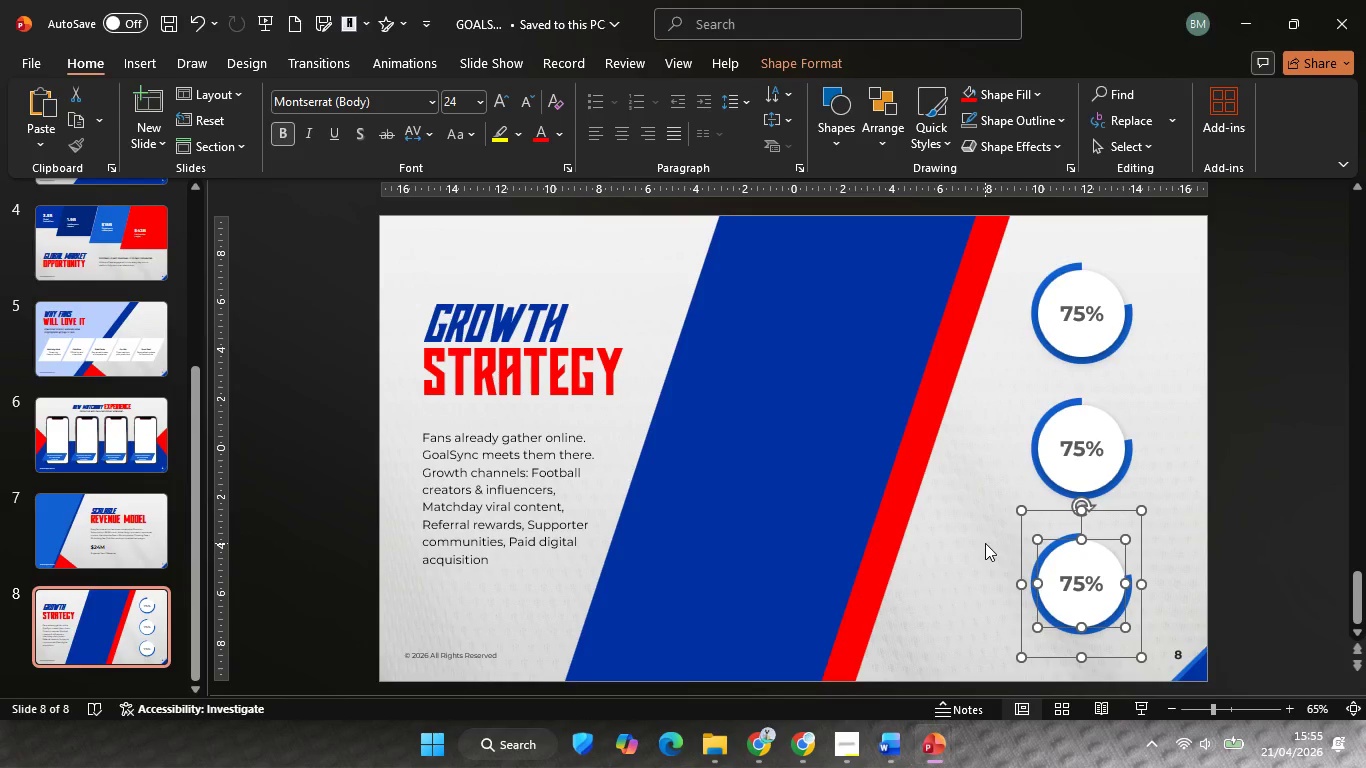 
left_click([985, 543])
 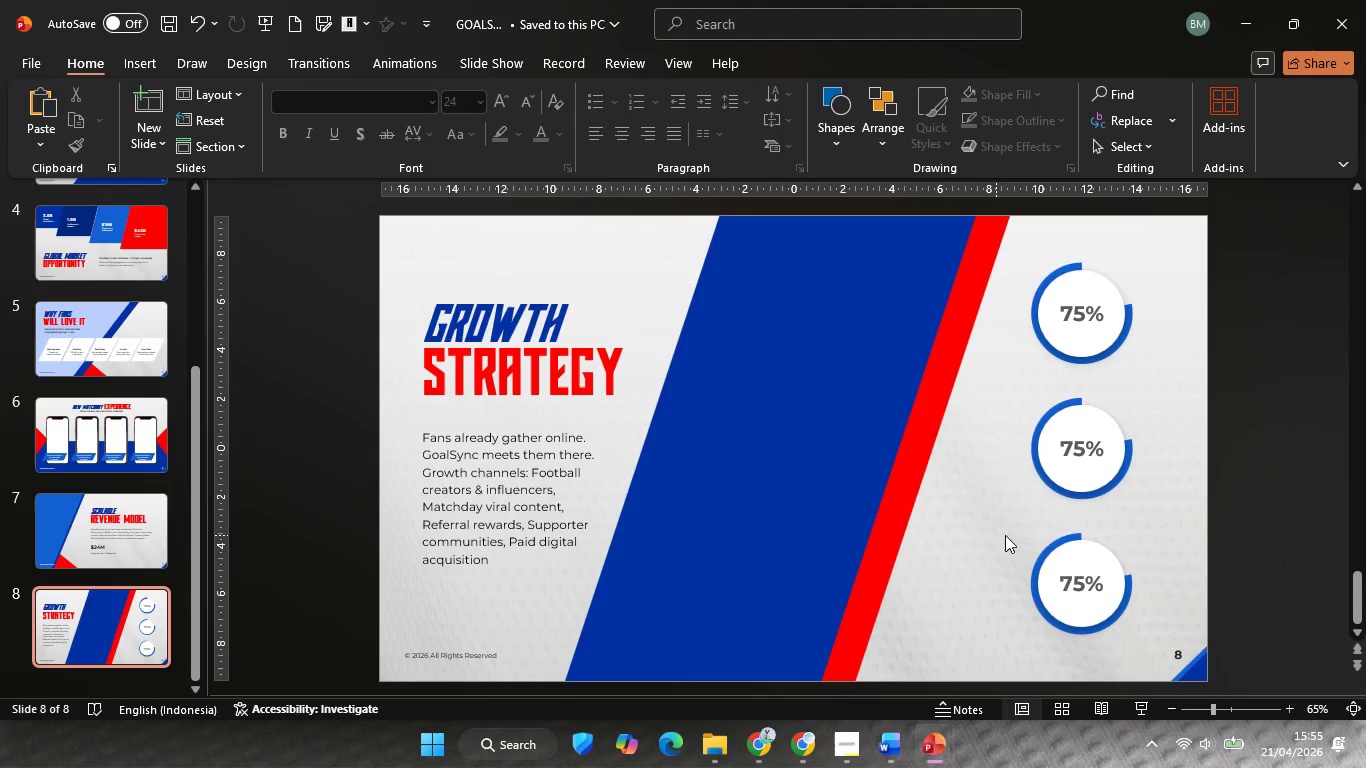 
wait(5.39)
 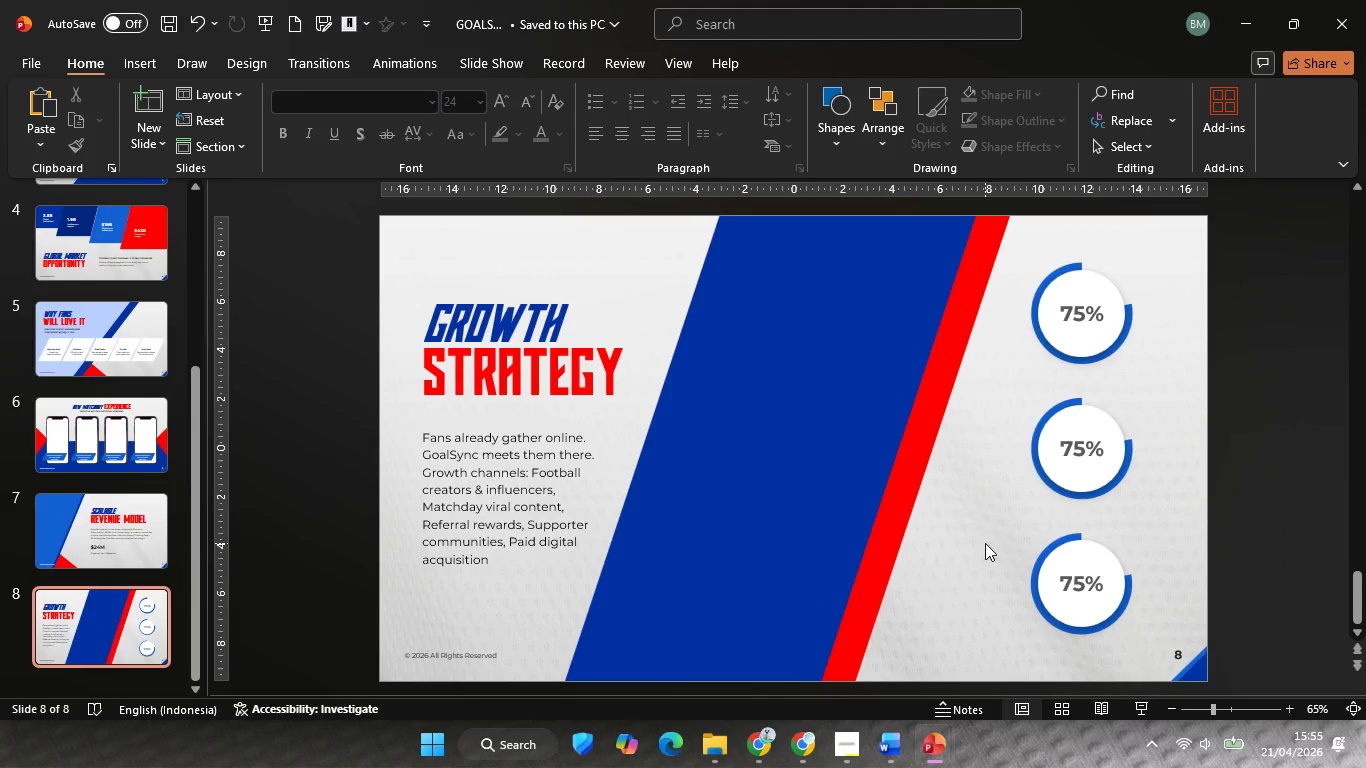 
left_click([848, 734])